 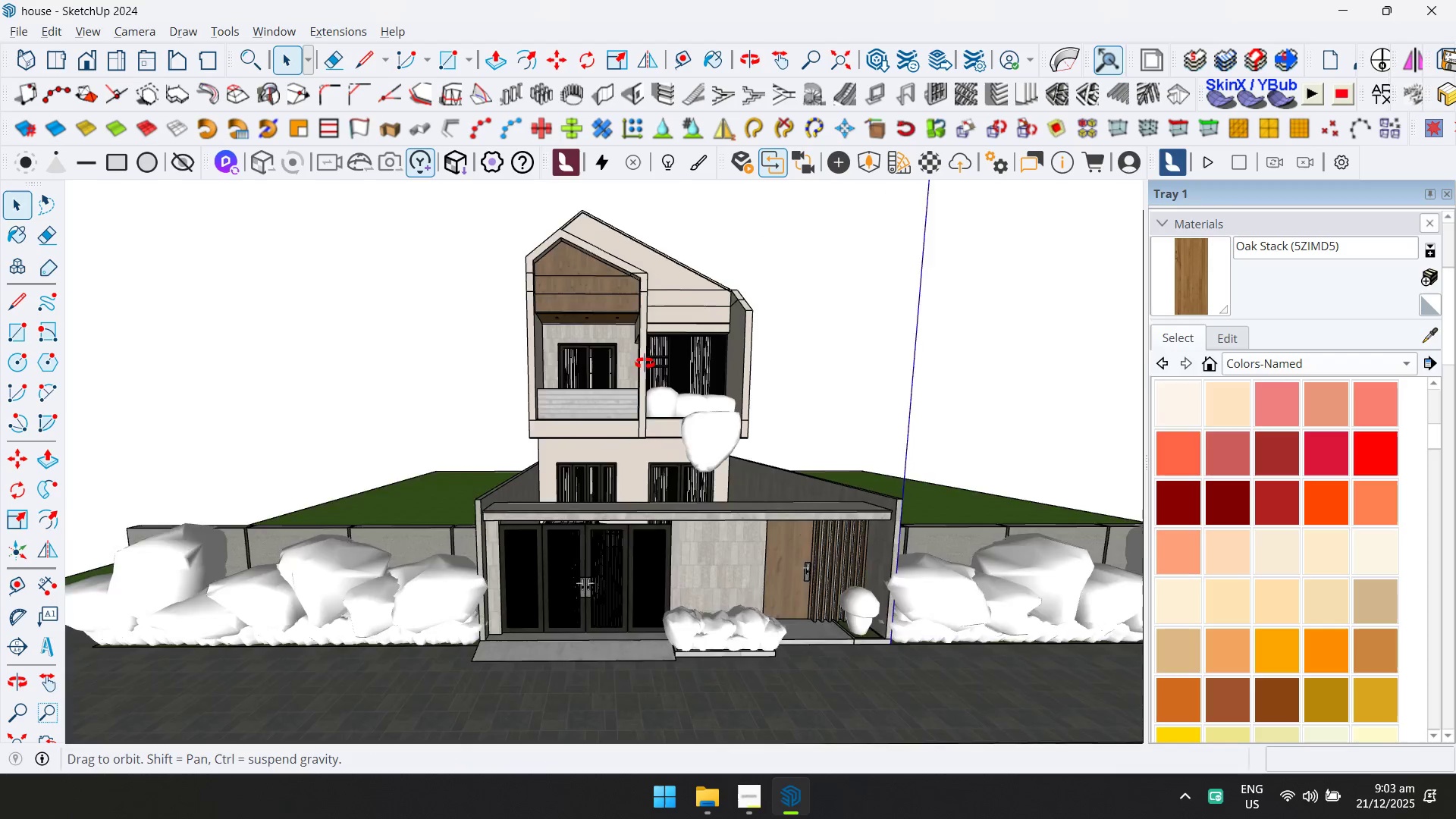 
key(Control+ControlLeft)
 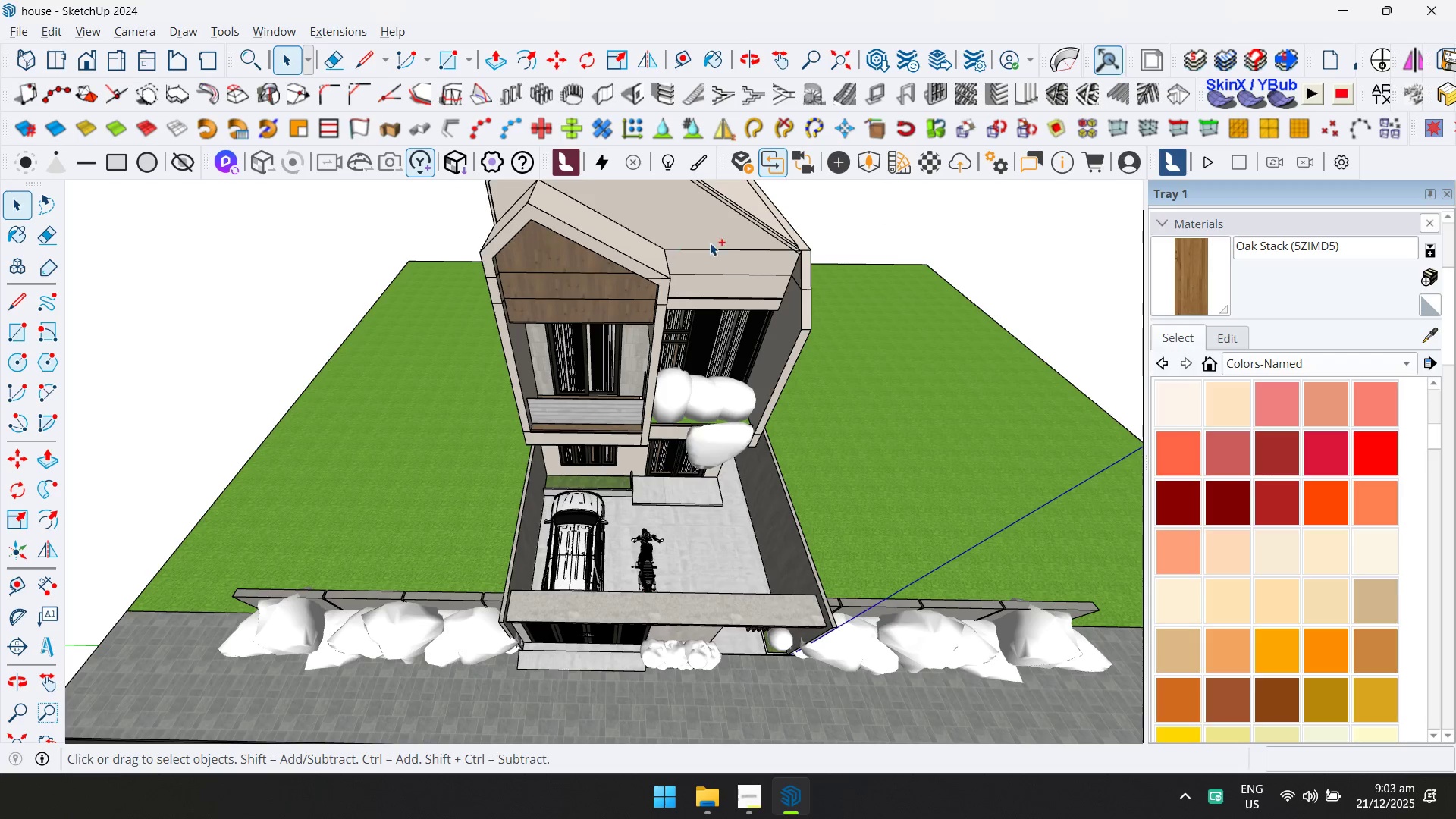 
key(Control+S)
 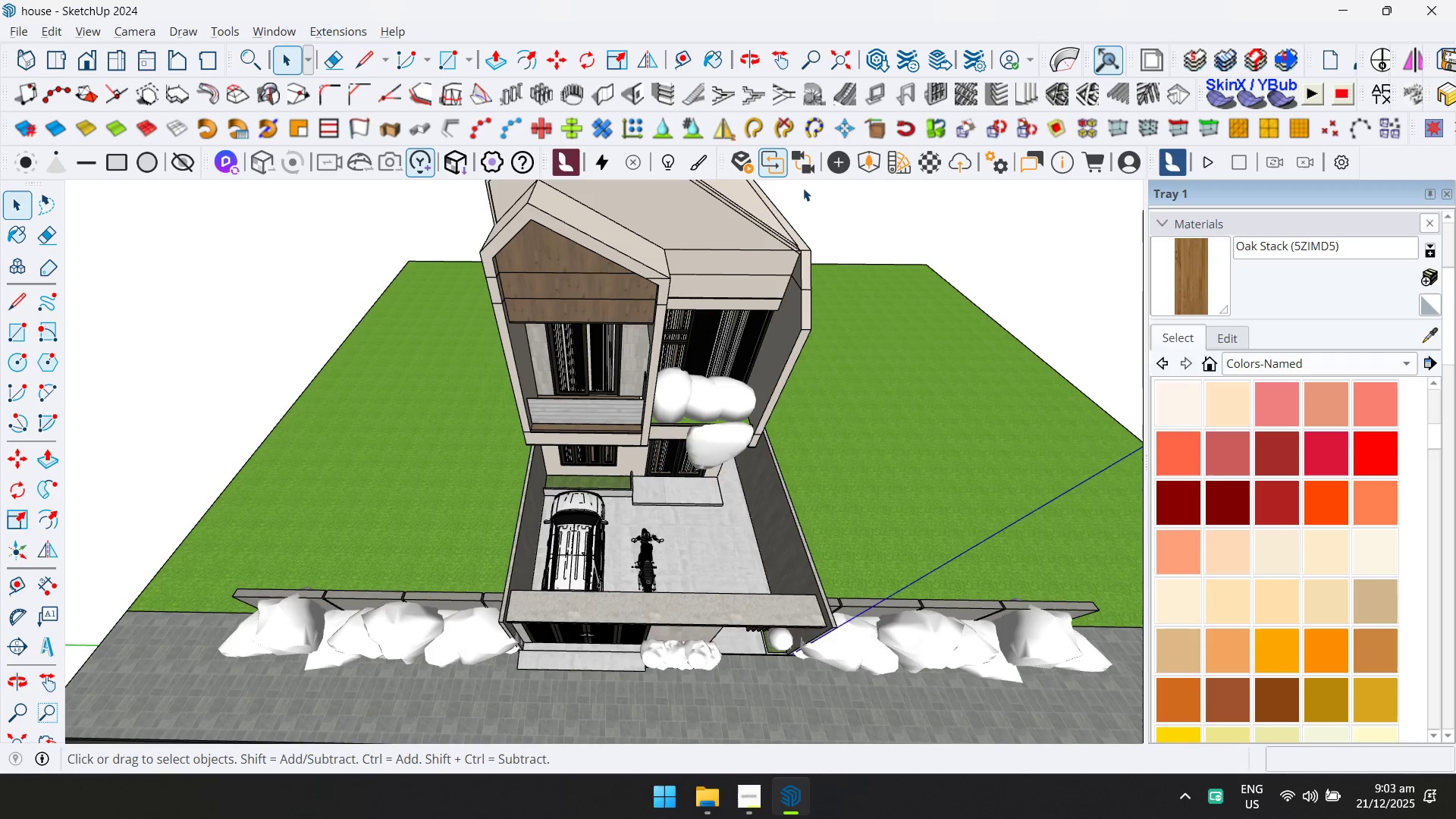 
scroll: coordinate [749, 273], scroll_direction: down, amount: 5.0
 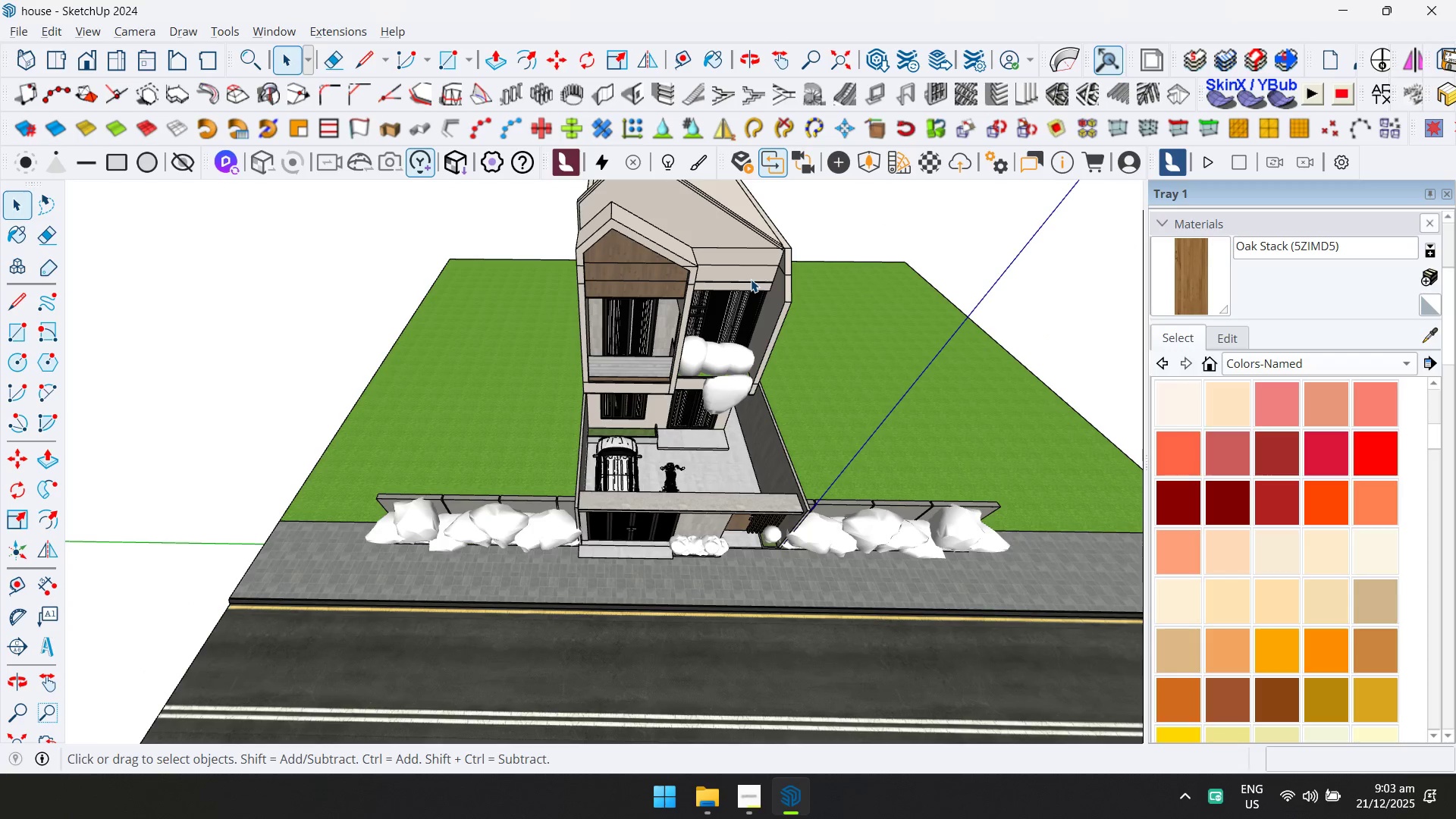 
scroll: coordinate [764, 579], scroll_direction: up, amount: 7.0
 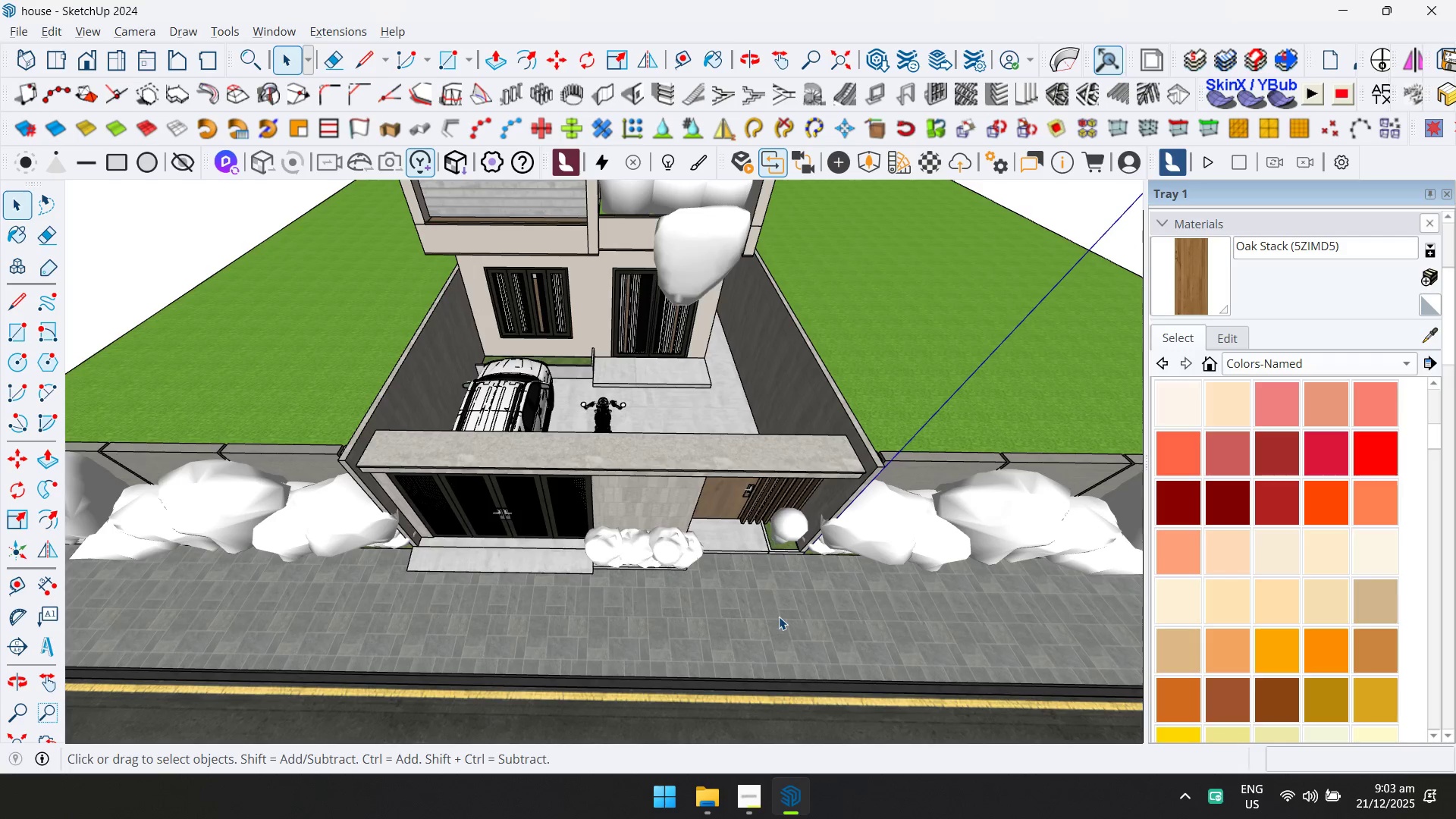 
double_click([779, 617])
 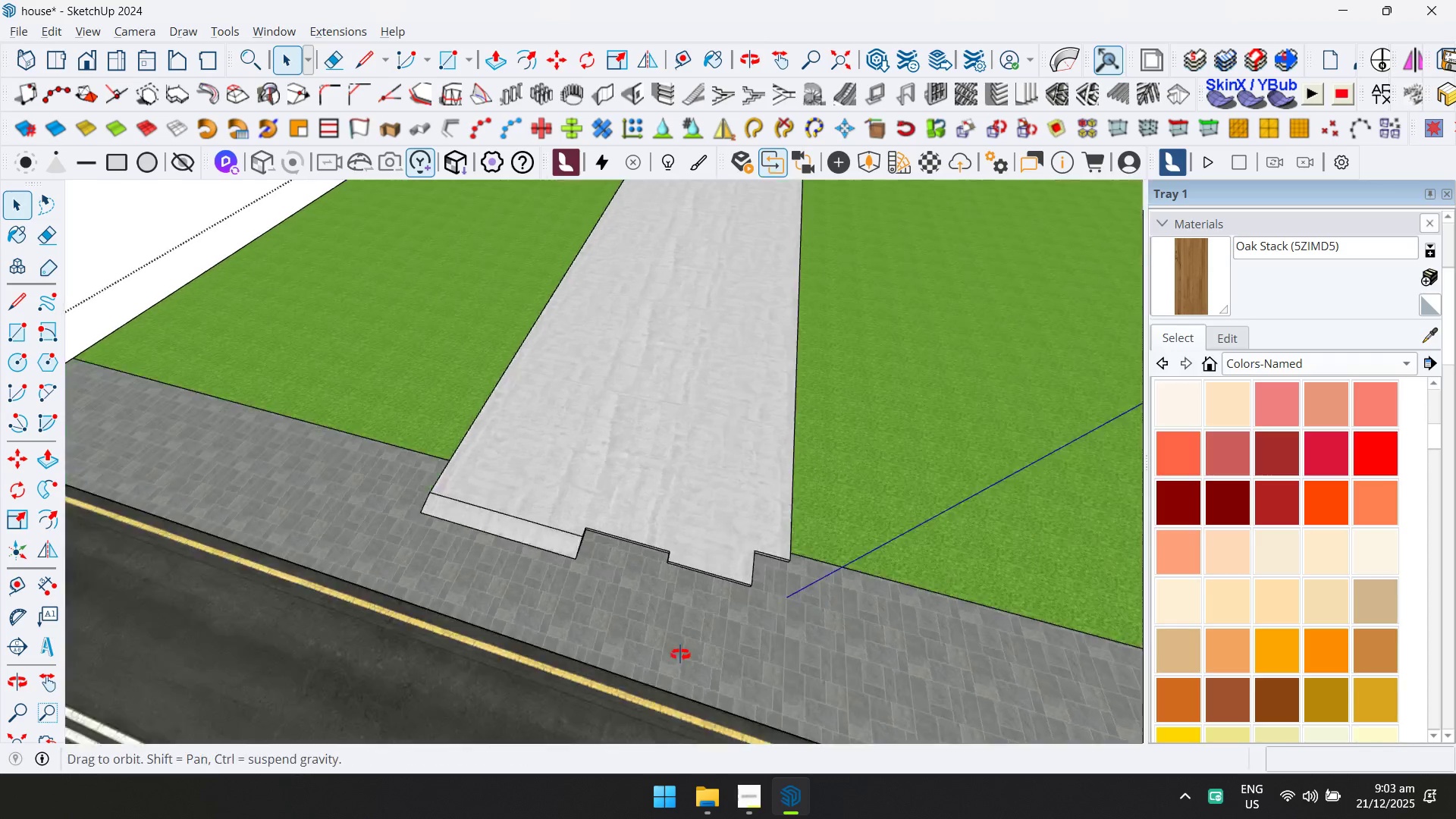 
left_click([565, 575])
 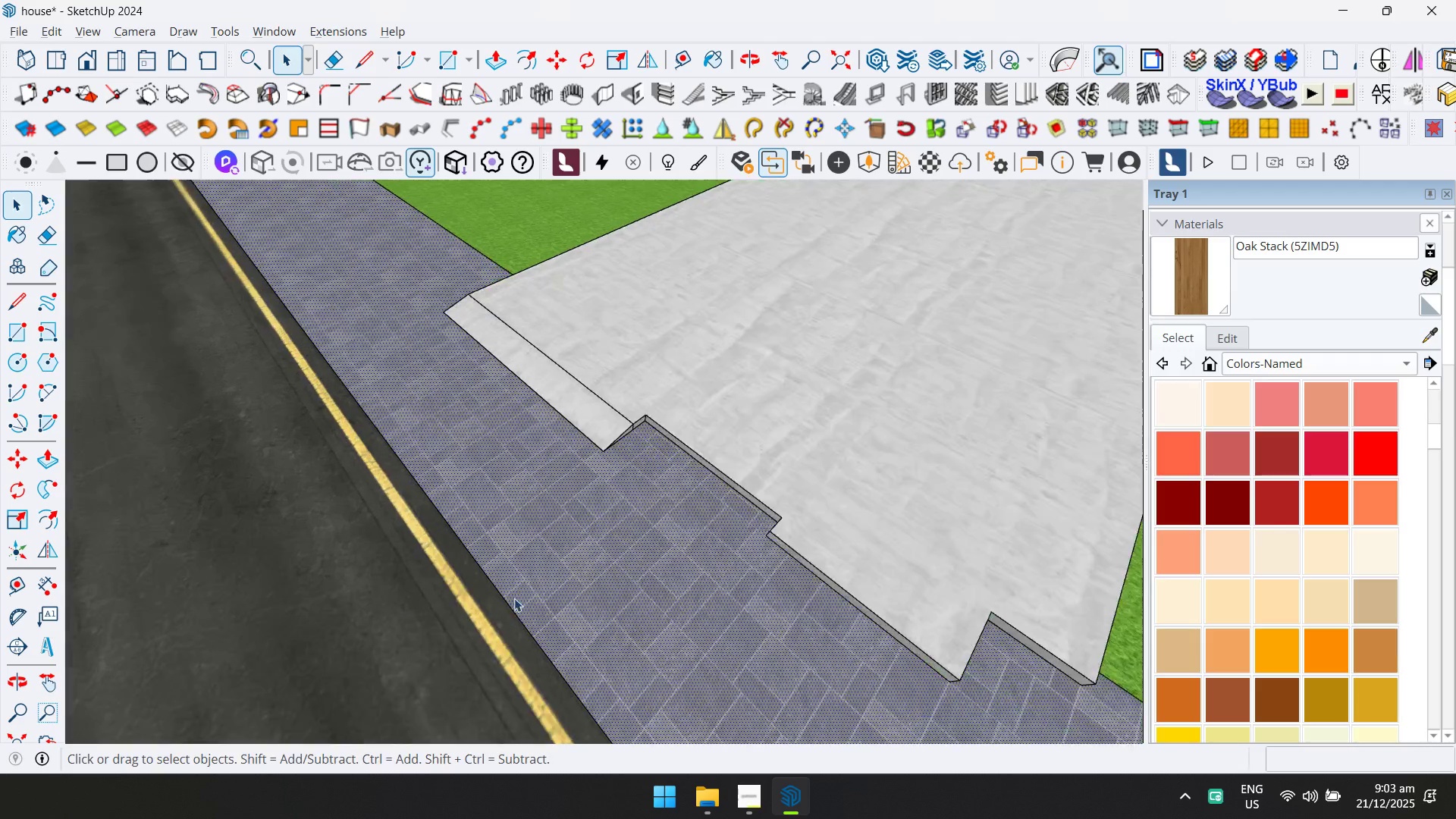 
key(R)
 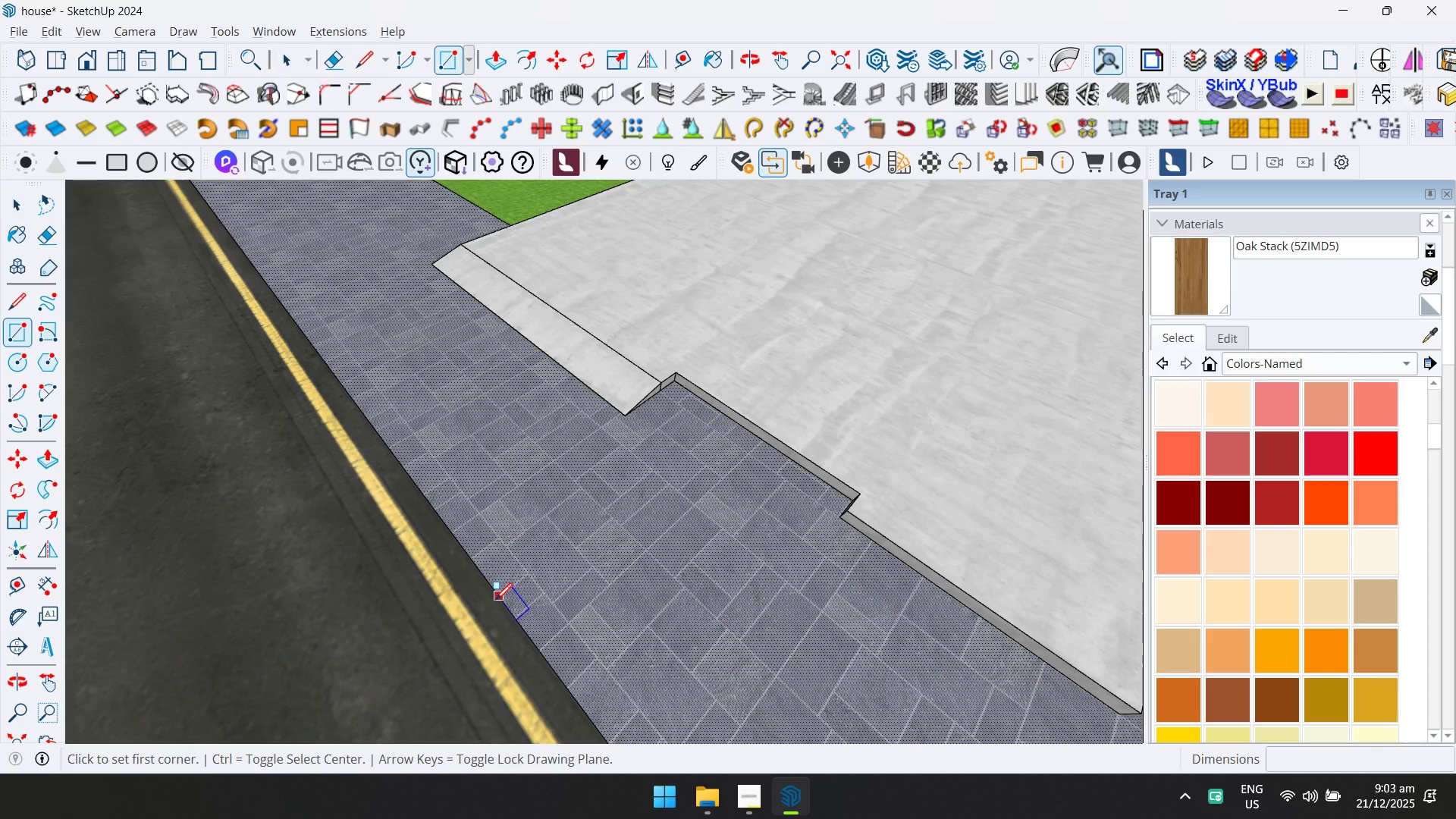 
scroll: coordinate [513, 598], scroll_direction: up, amount: 12.0
 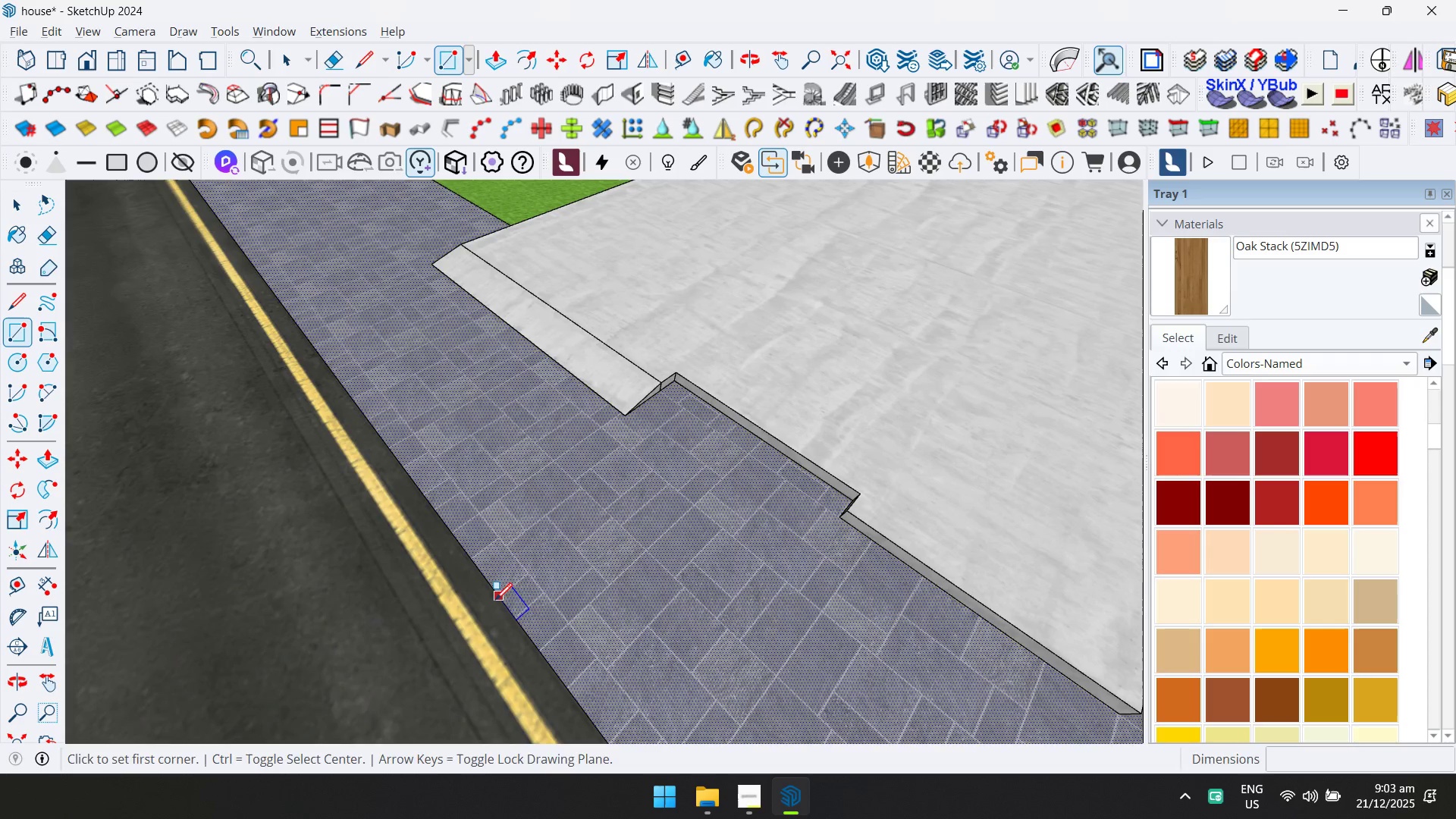 
key(T)
 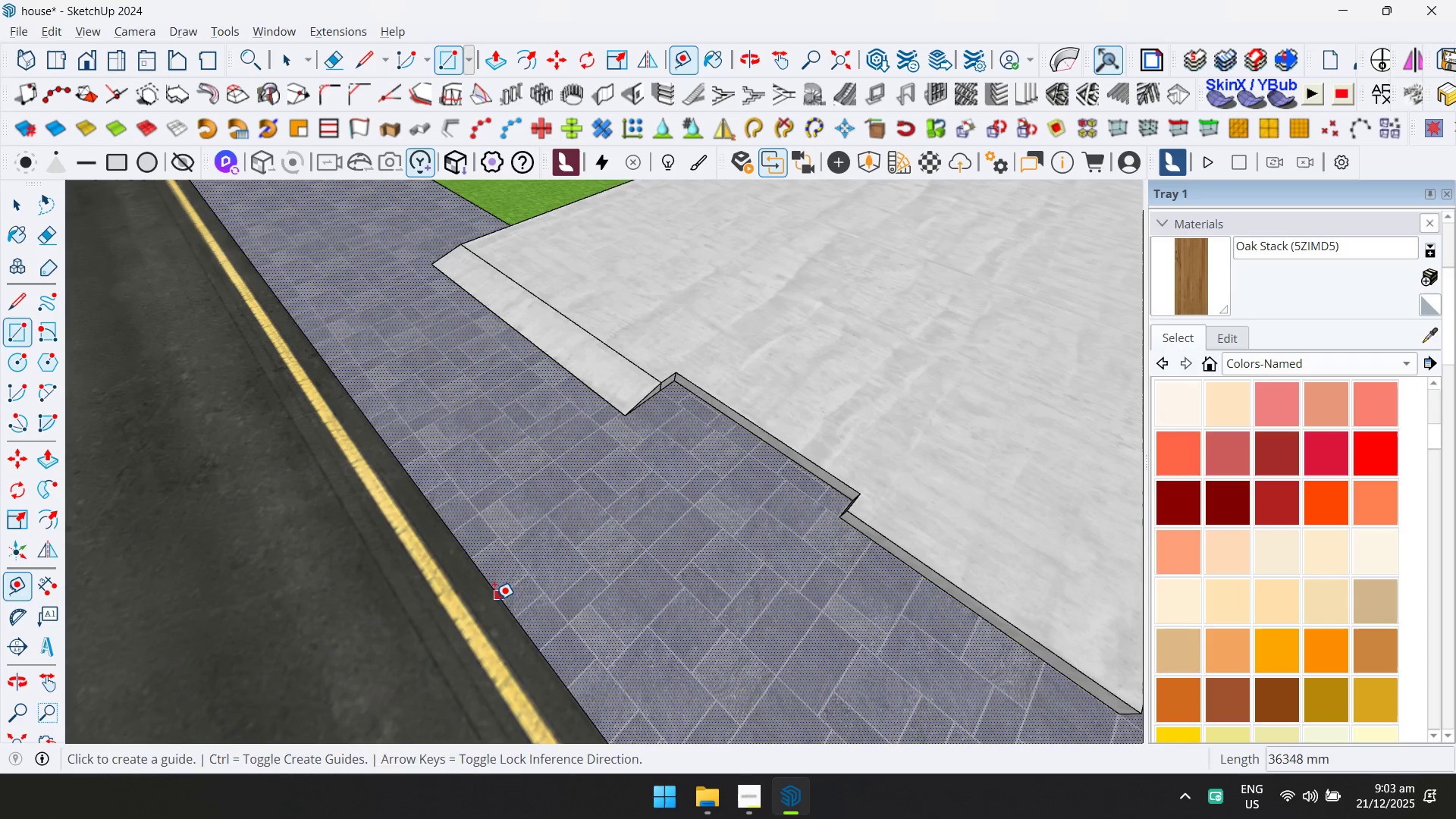 
left_click([494, 600])
 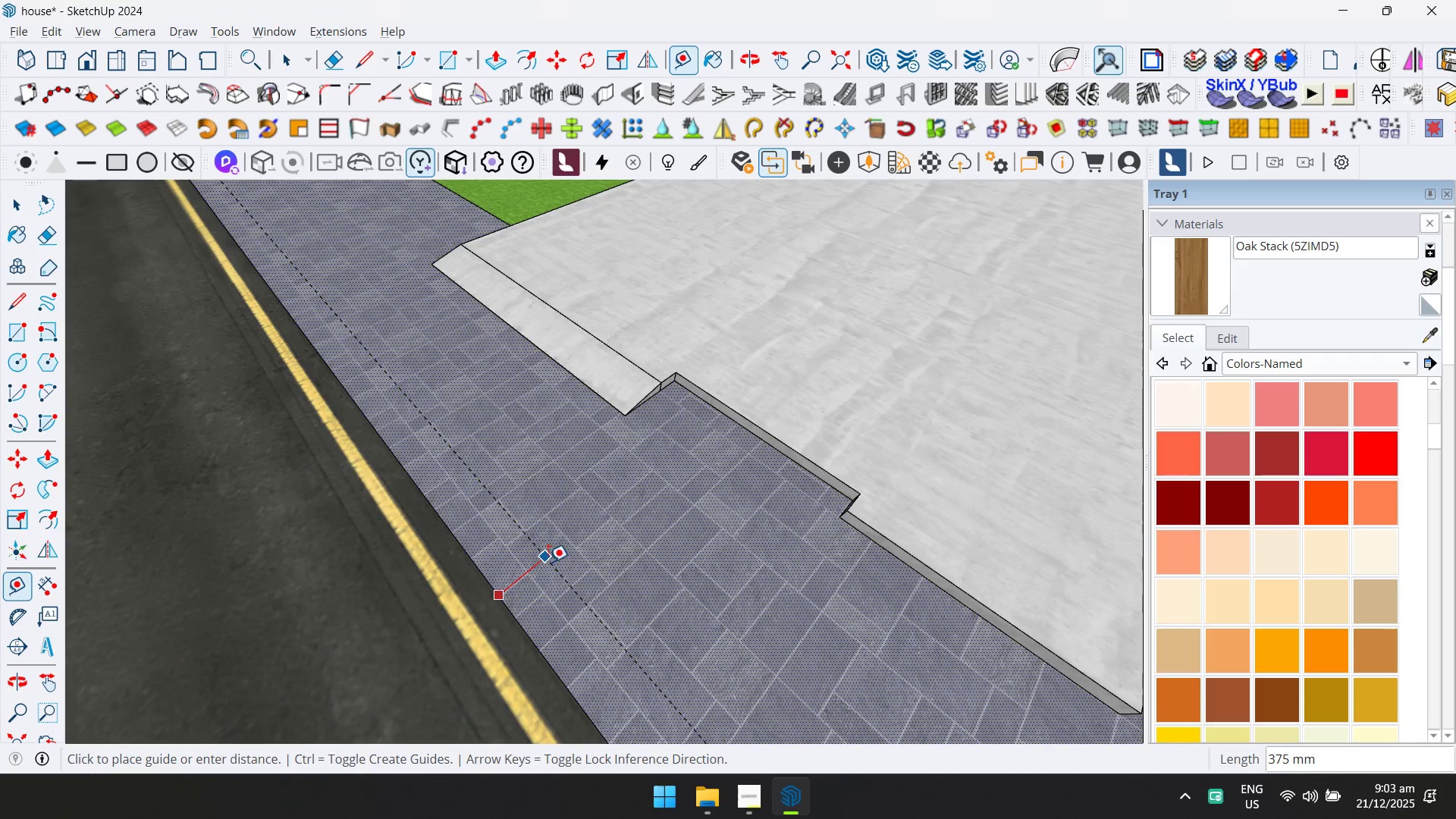 
left_click([548, 563])
 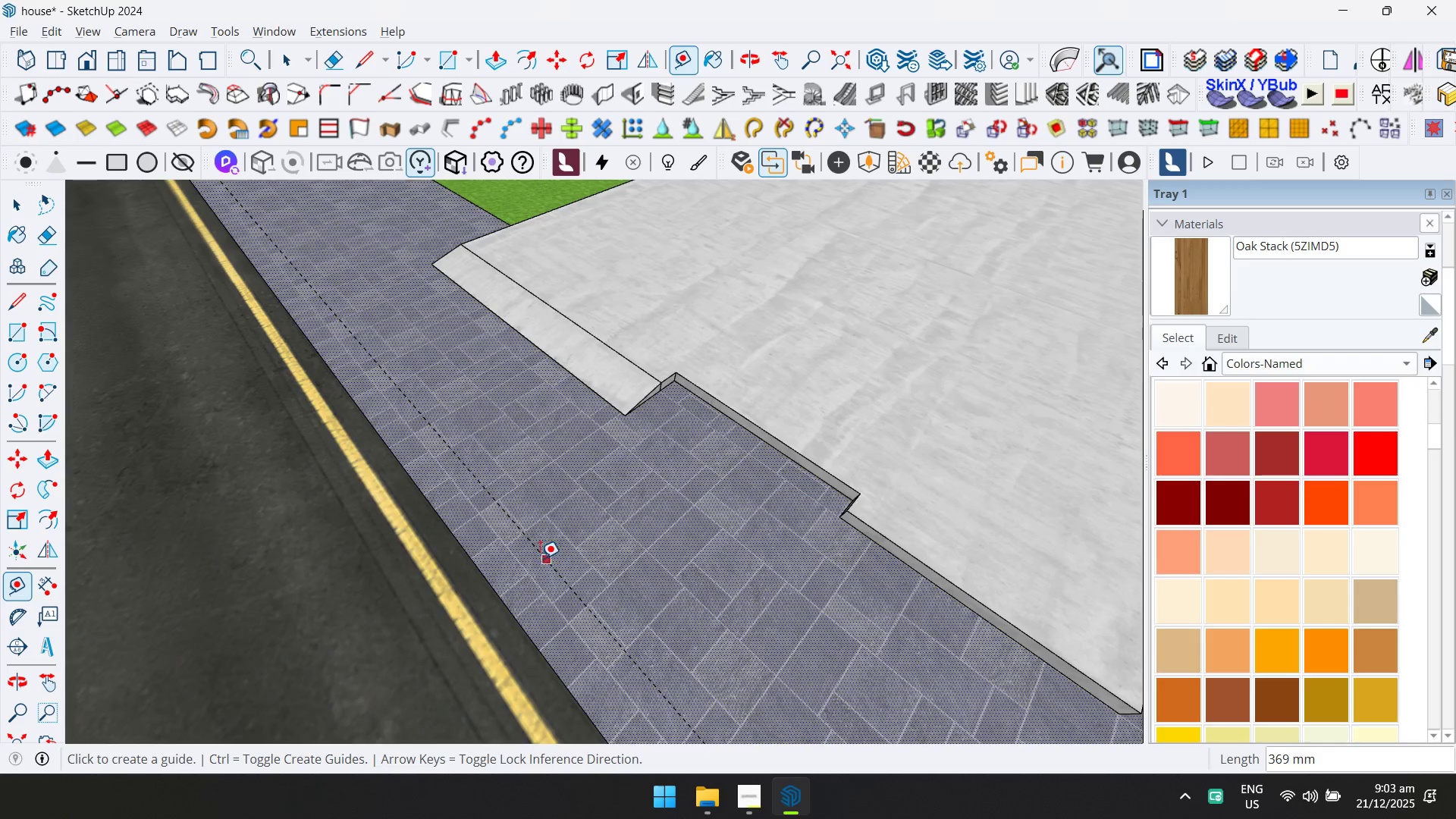 
scroll: coordinate [410, 425], scroll_direction: down, amount: 6.0
 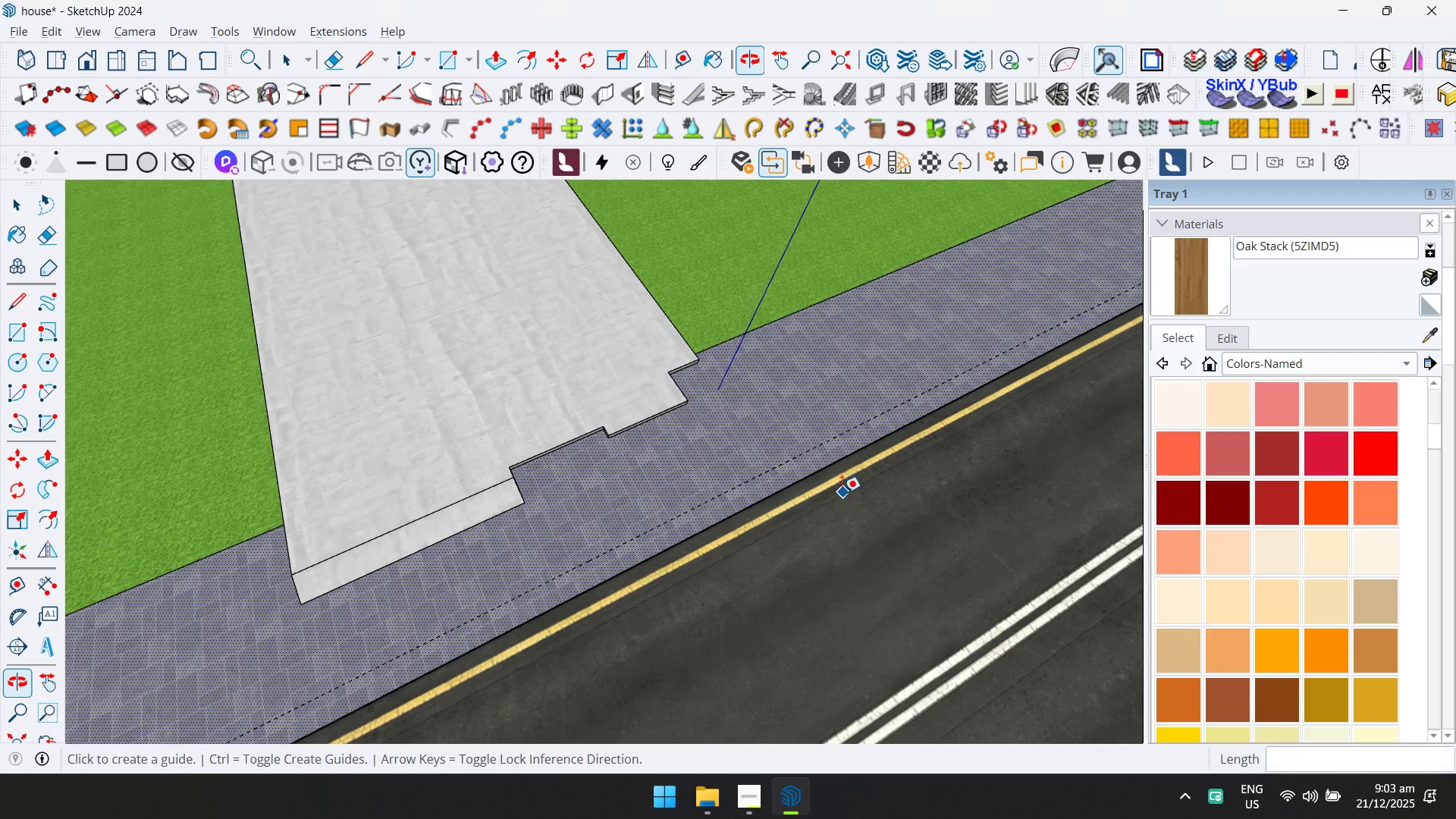 
key(L)
 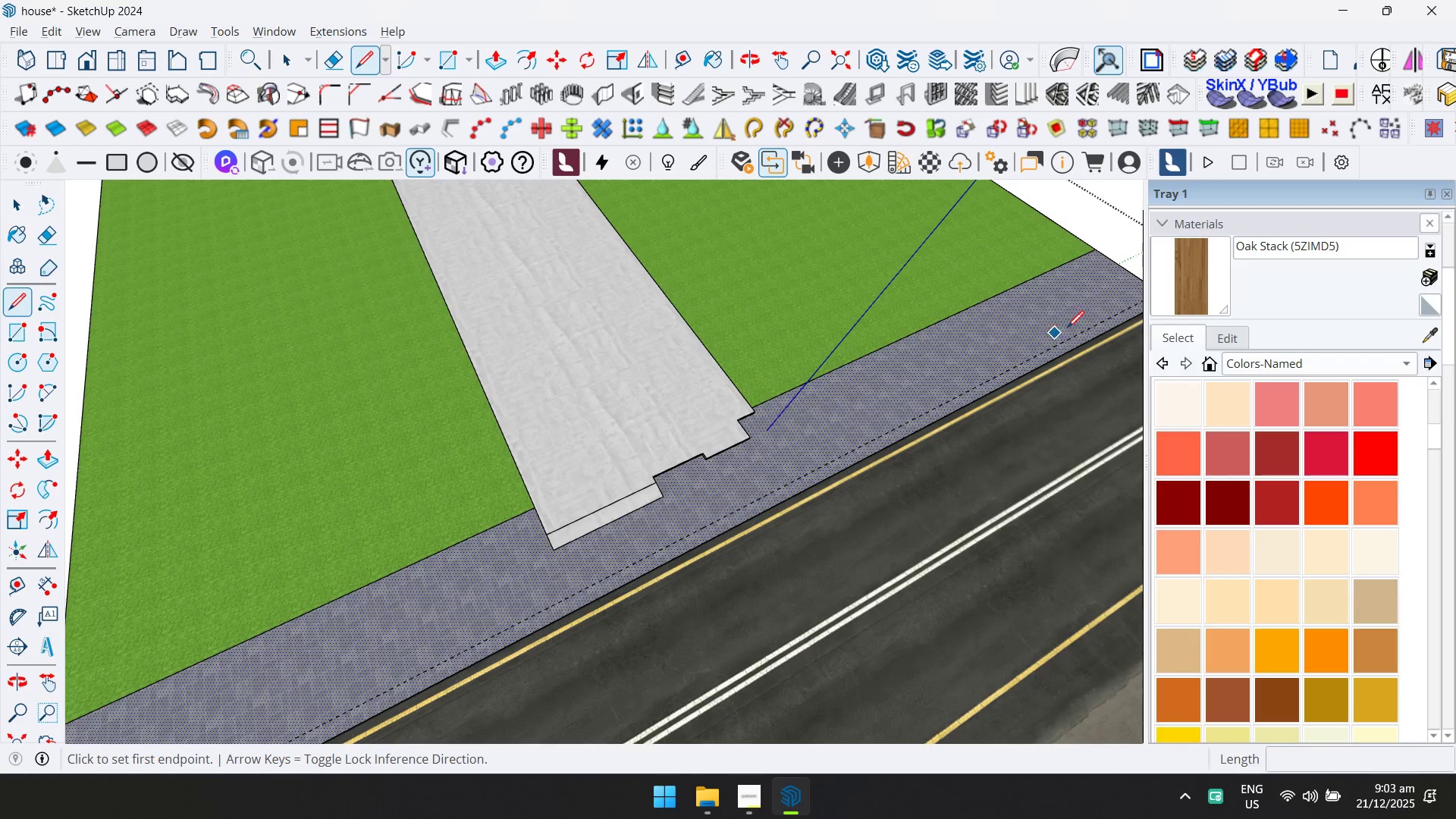 
scroll: coordinate [837, 489], scroll_direction: down, amount: 7.0
 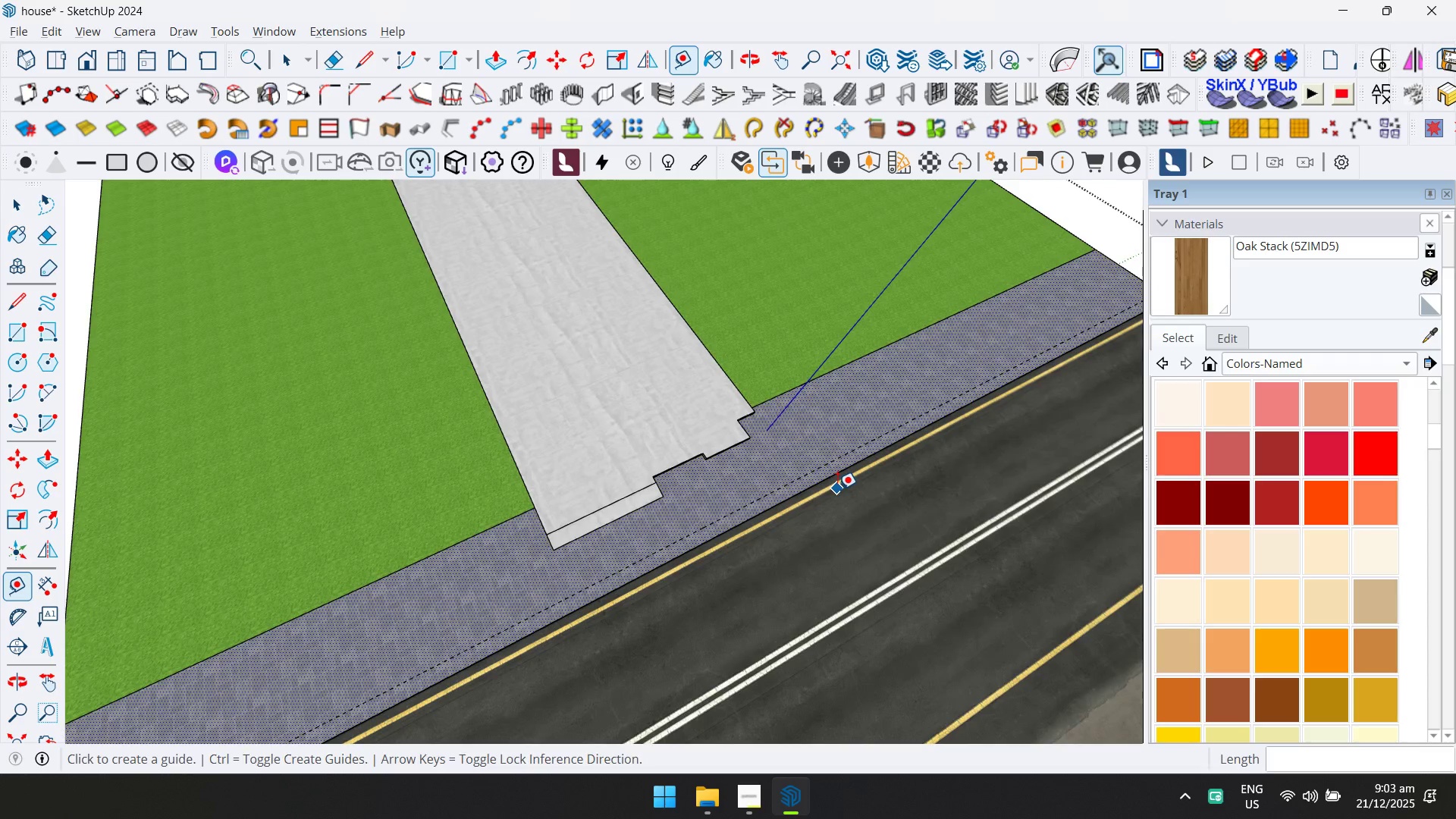 
key(Shift+ShiftLeft)
 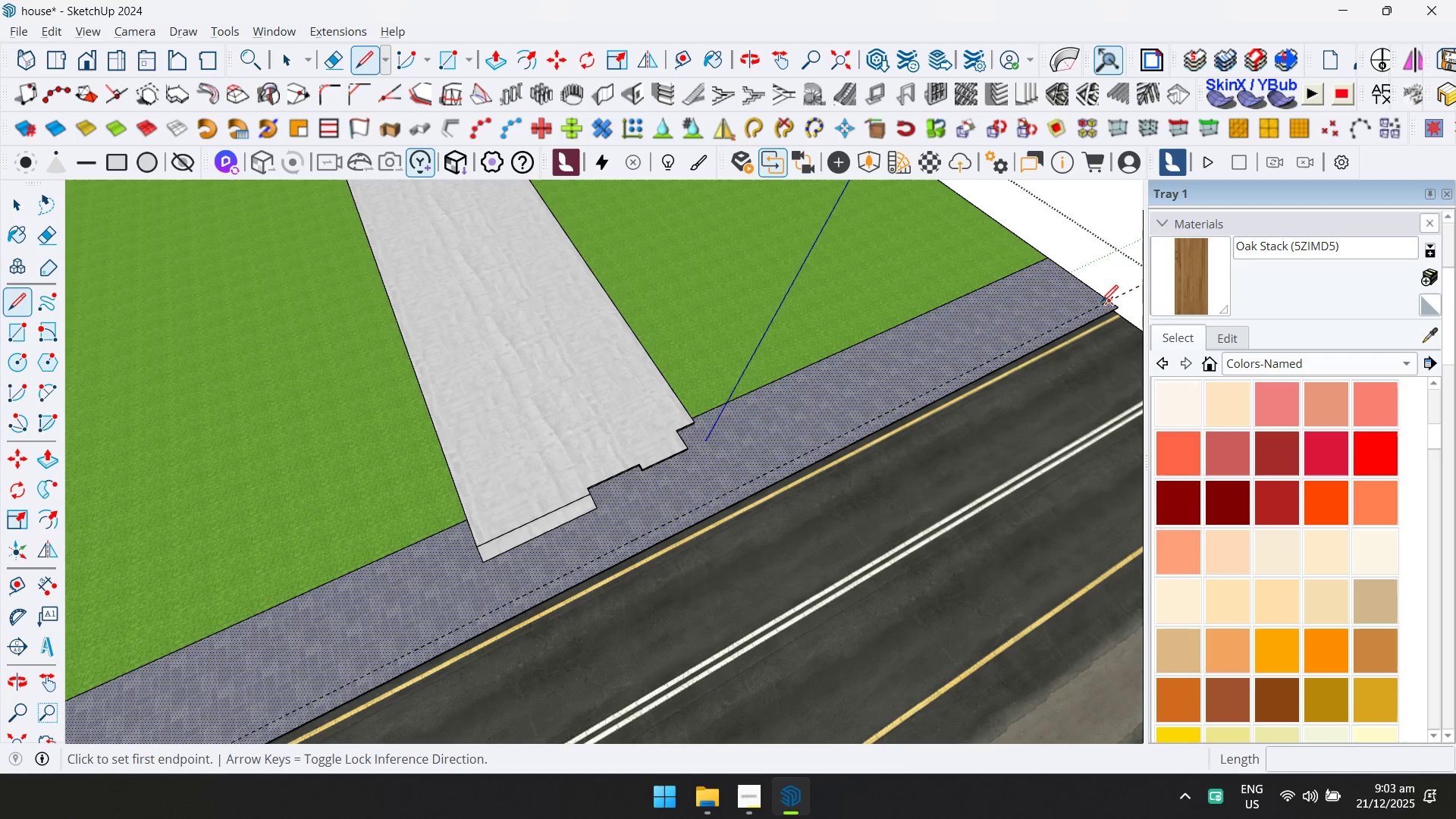 
left_click([1103, 302])
 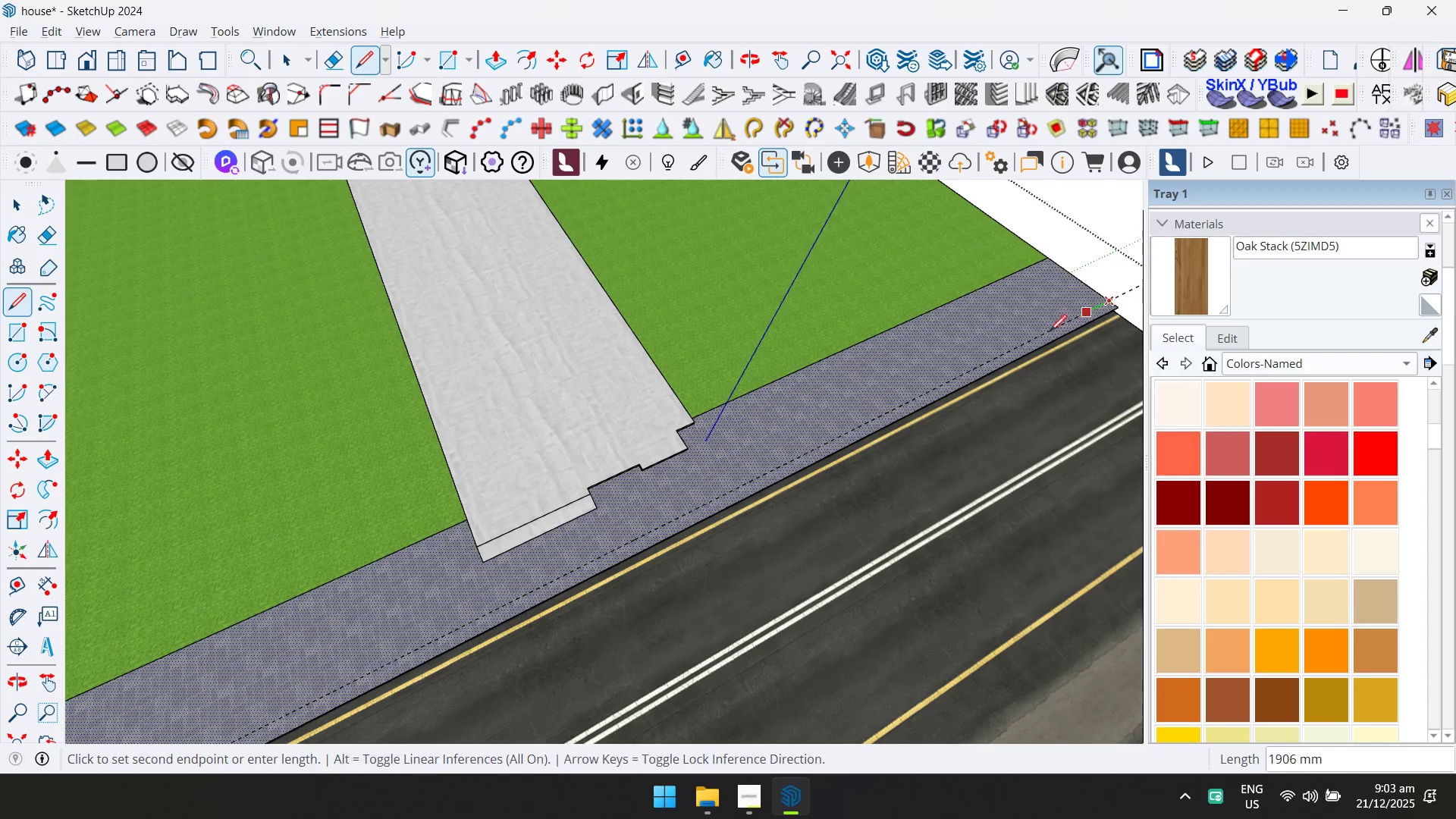 
hold_key(key=ShiftLeft, duration=0.39)
 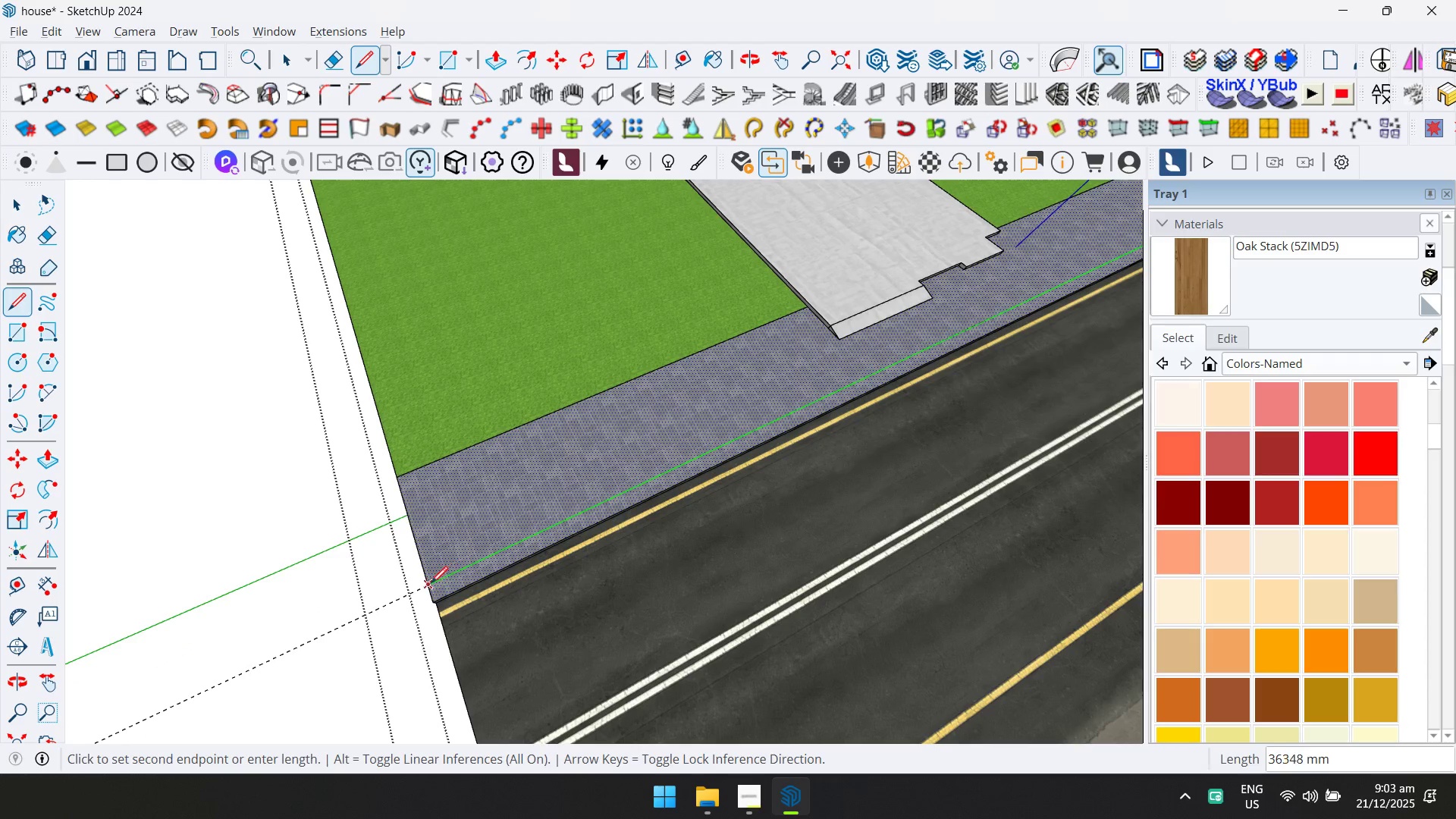 
left_click([428, 585])
 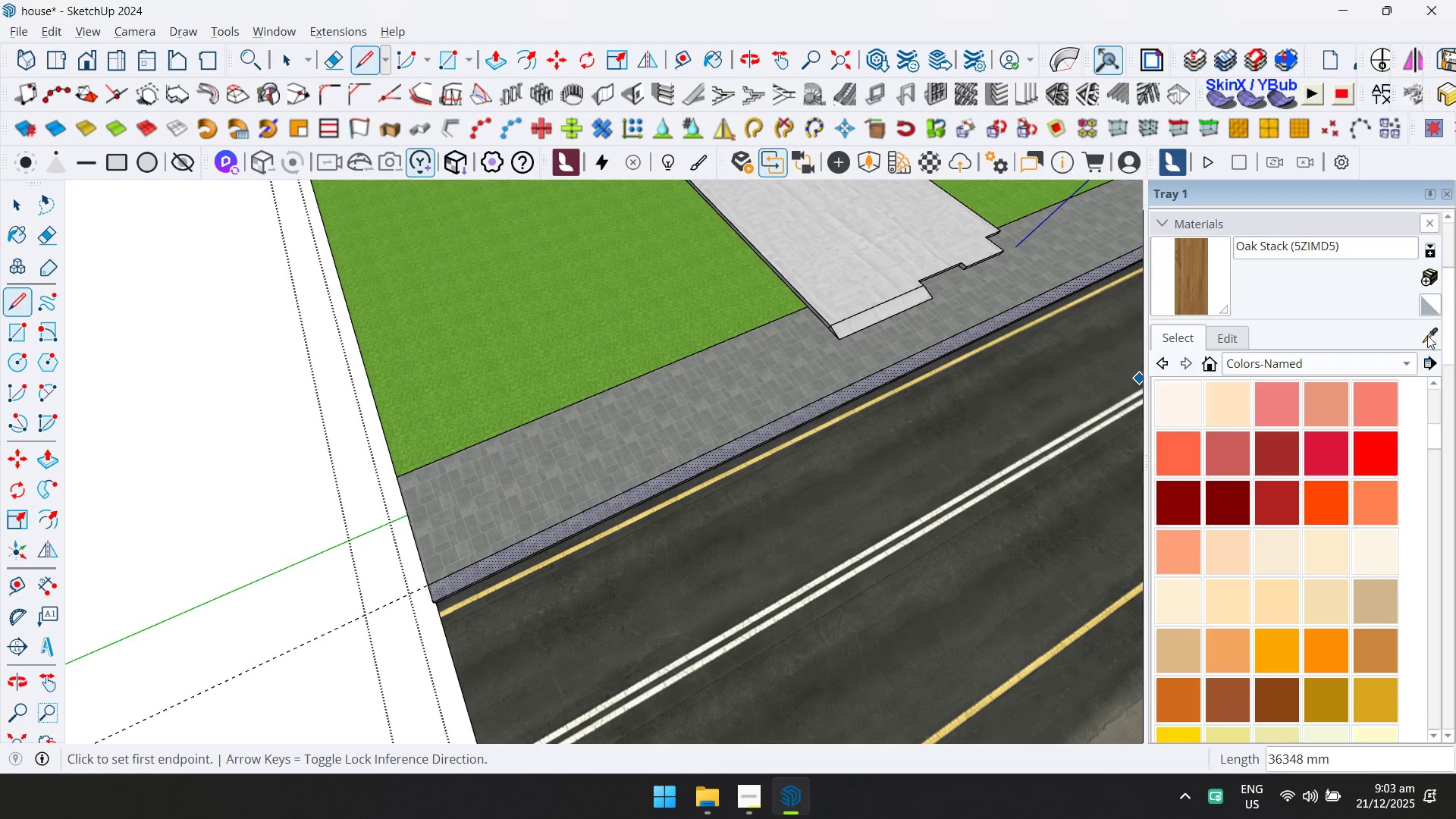 
double_click([647, 302])
 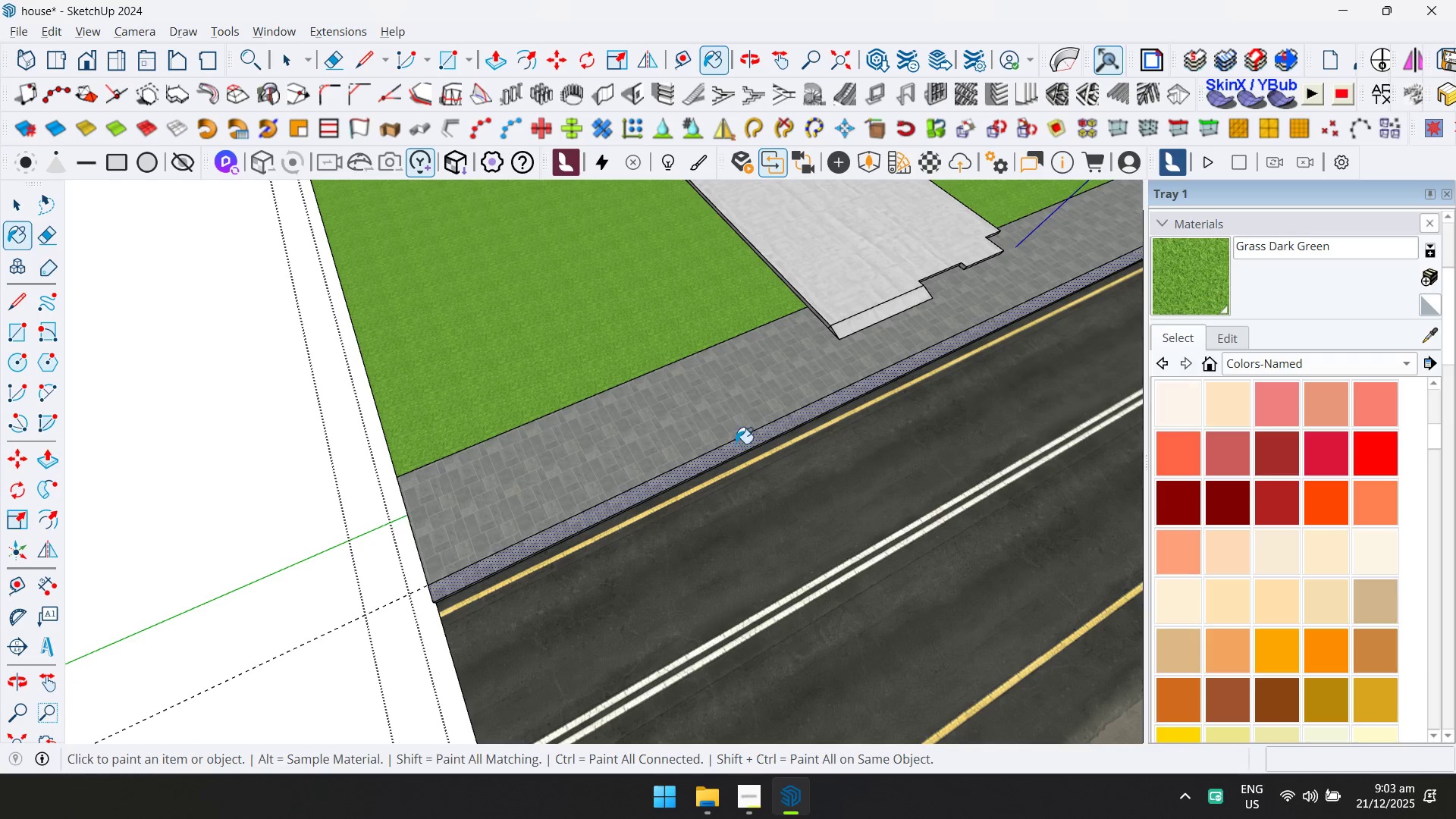 
left_click([738, 447])
 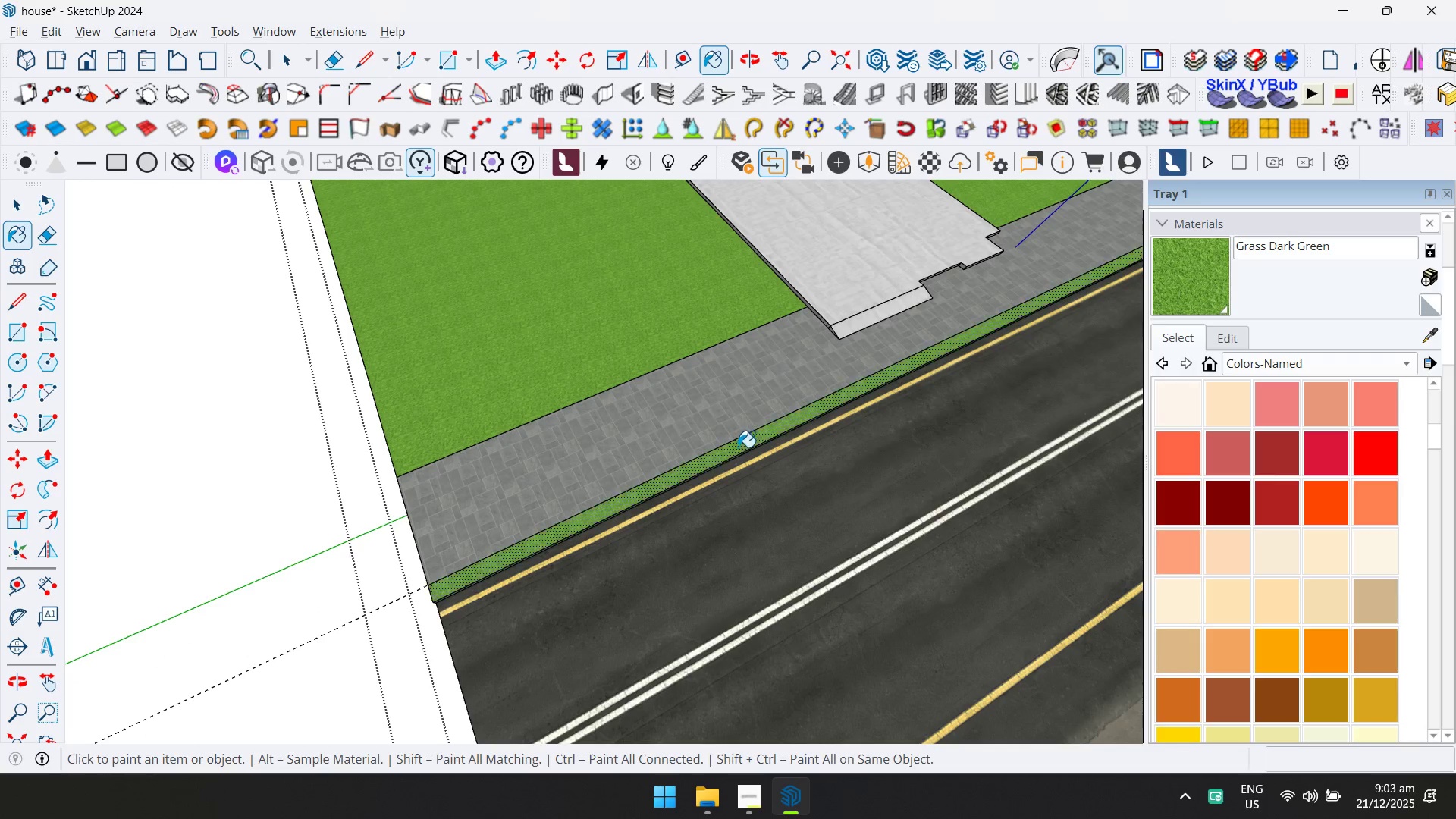 
key(Space)
 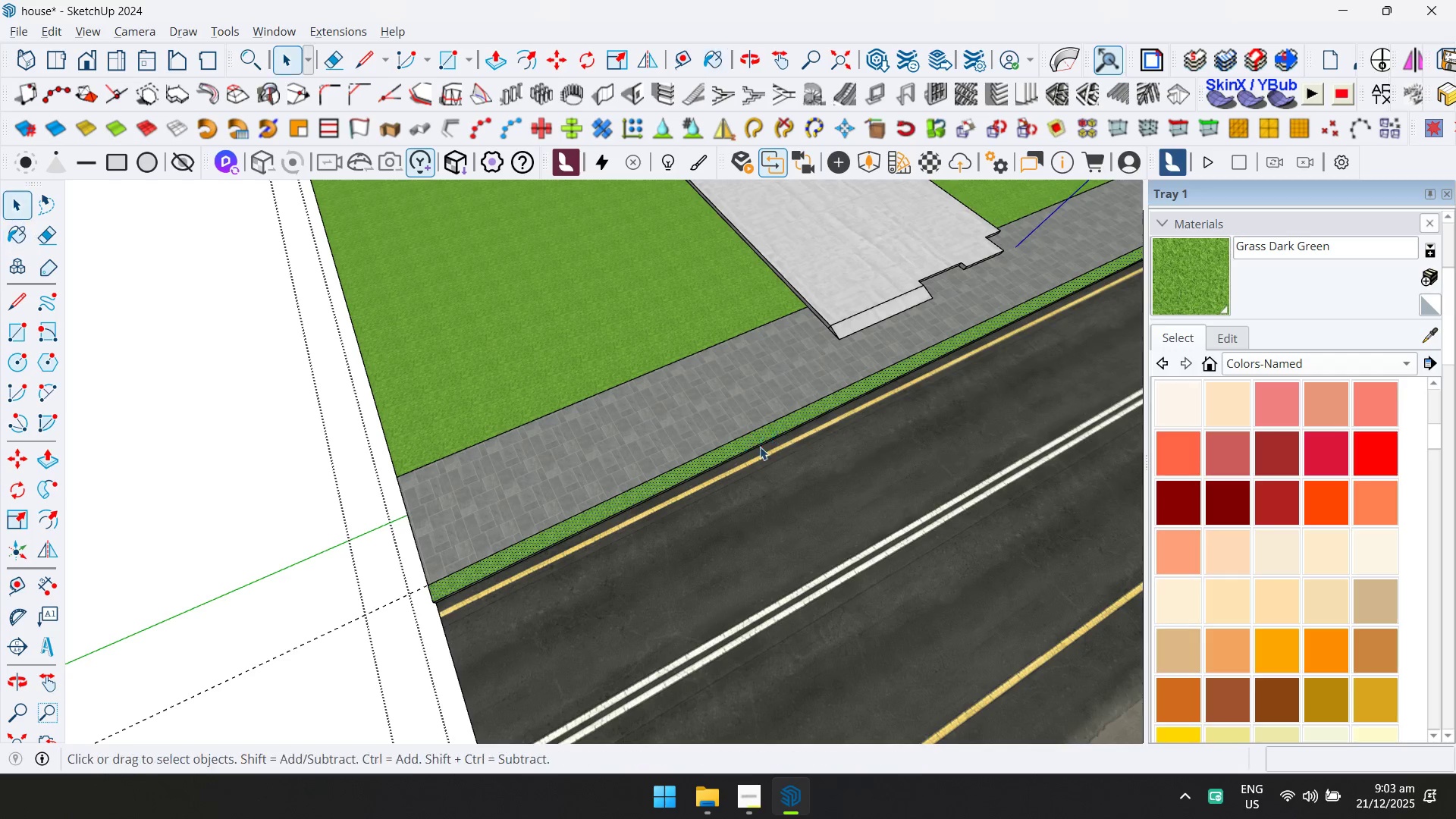 
key(Escape)
 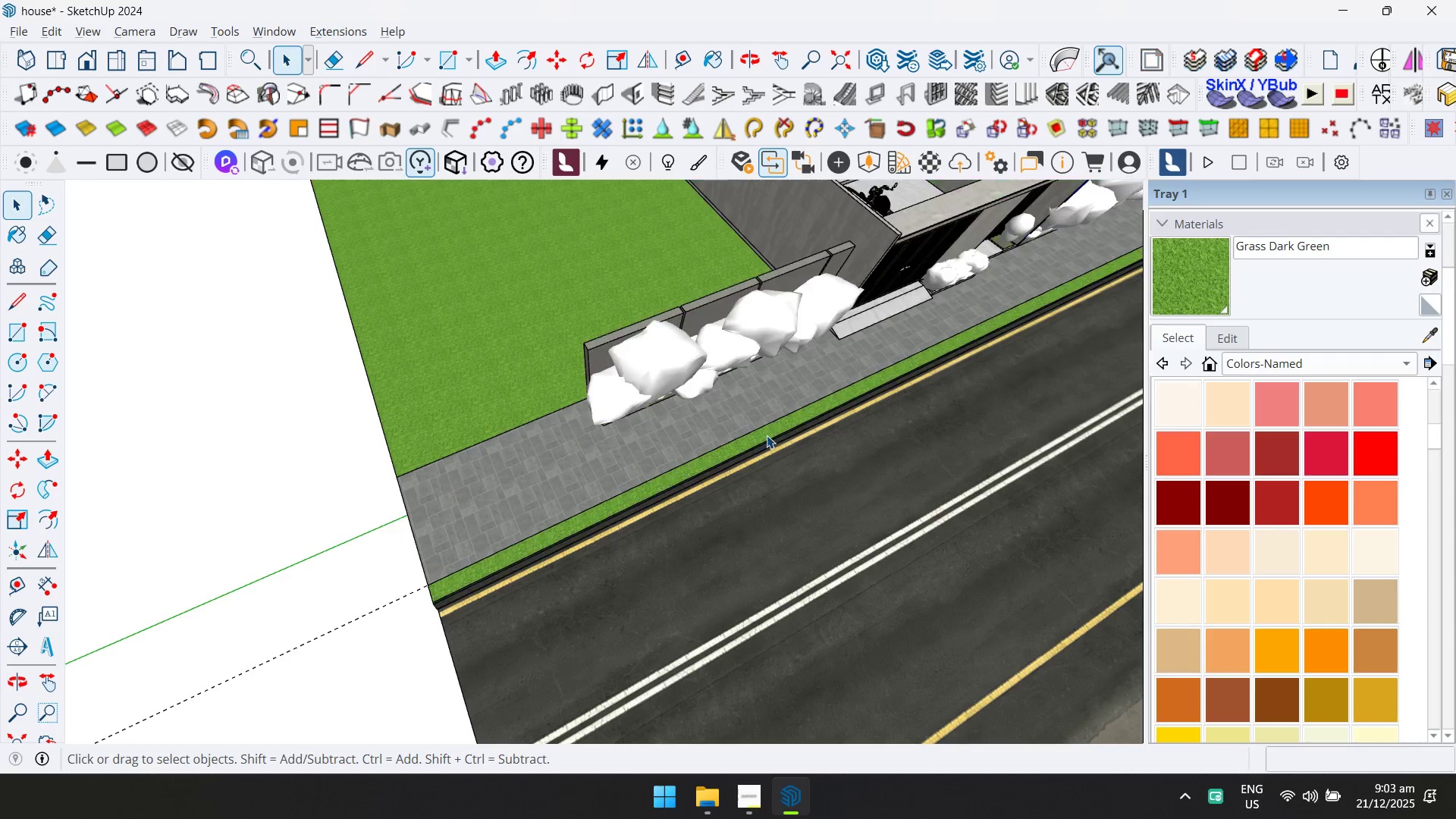 
key(Escape)
 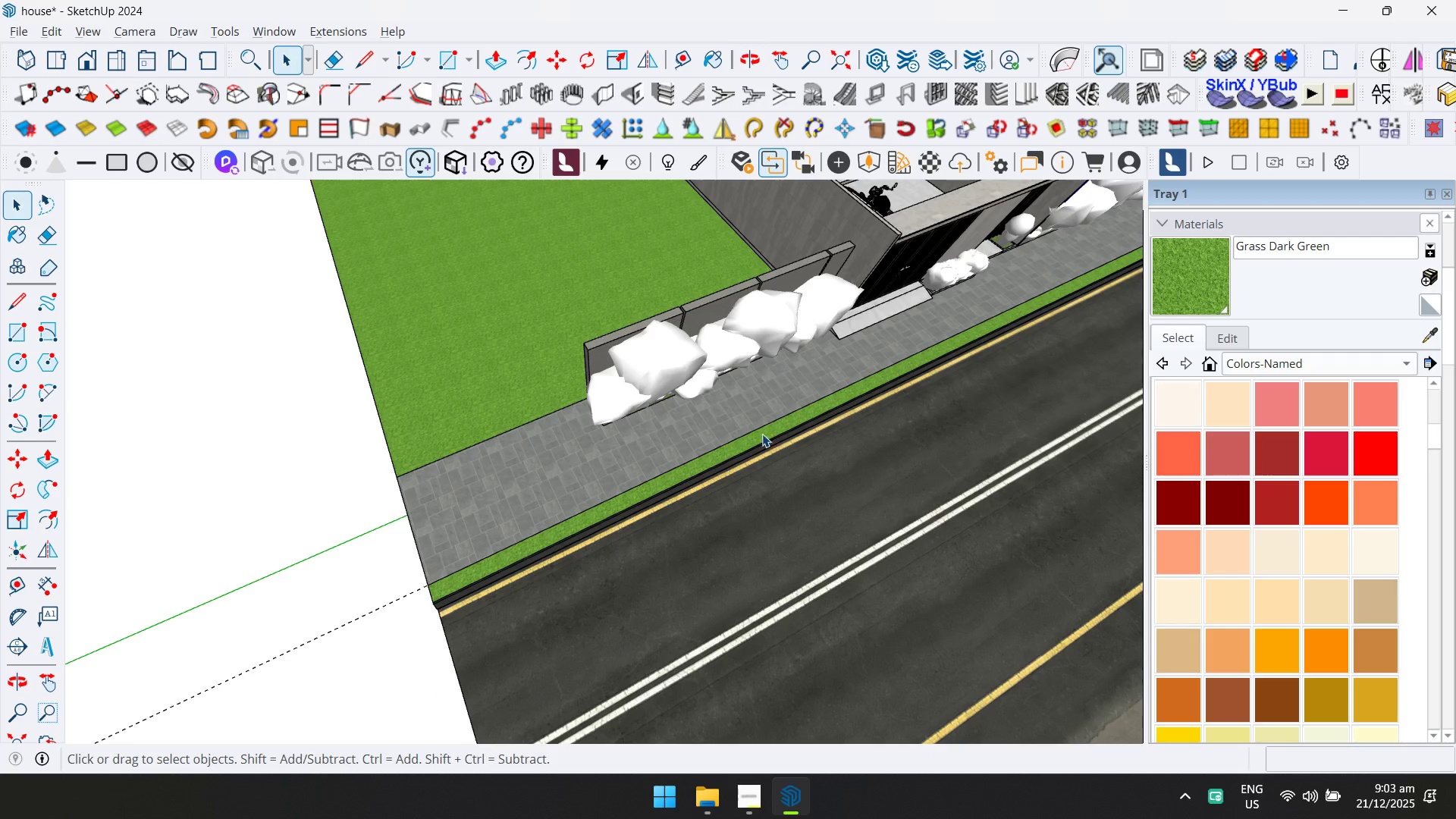 
key(Shift+ShiftLeft)
 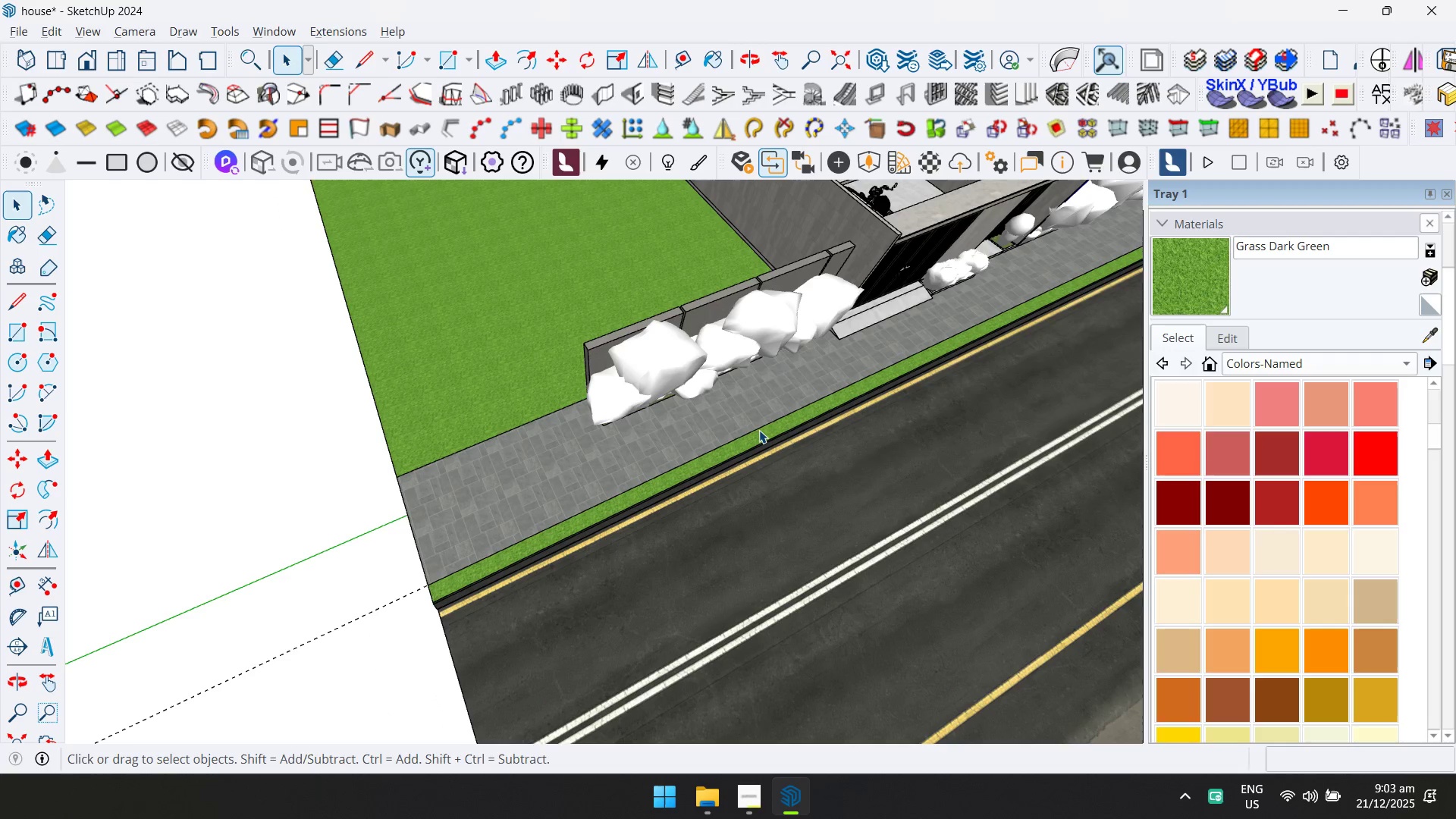 
key(Shift+1)
 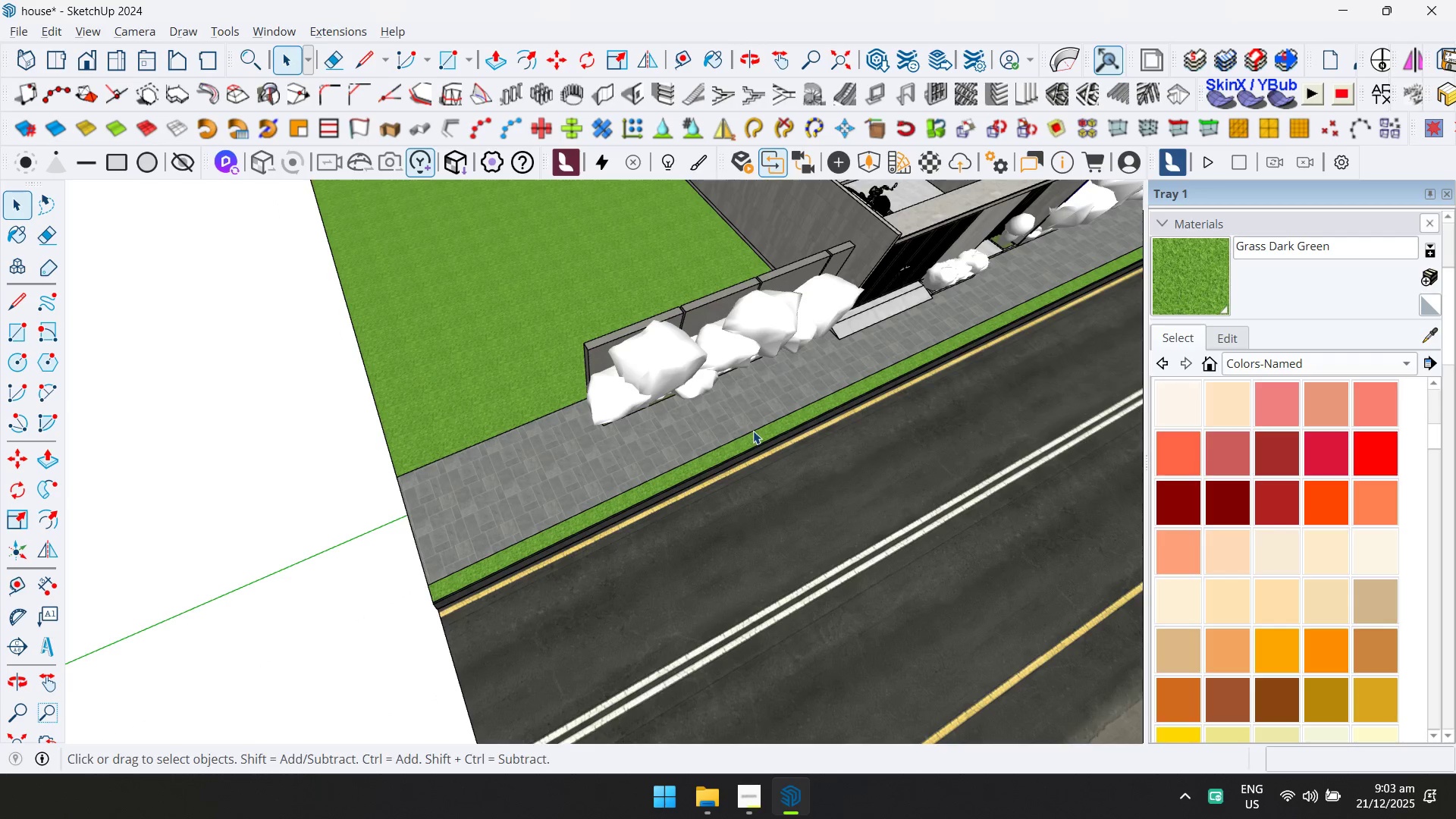 
key(Shift+ShiftLeft)
 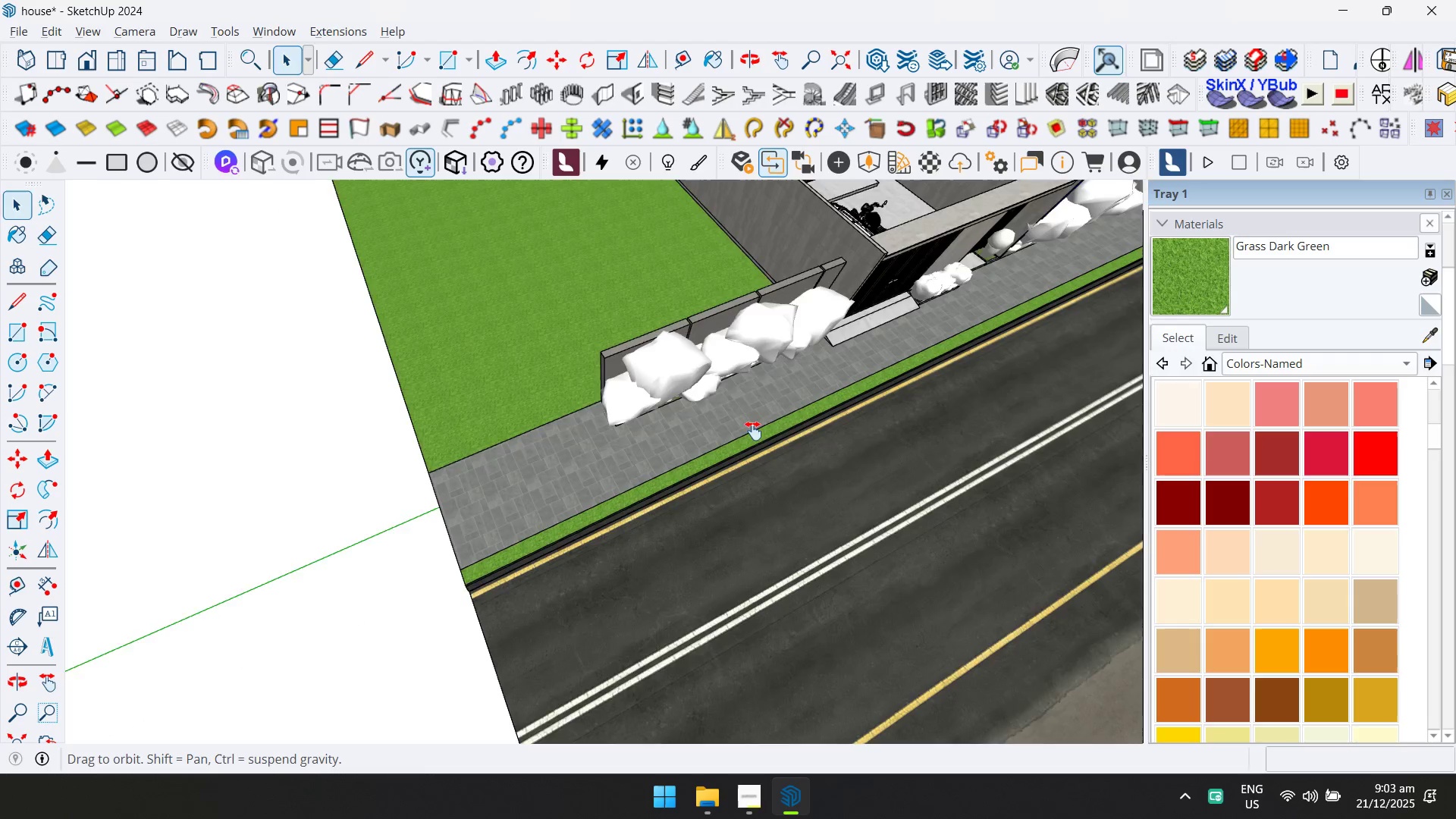 
scroll: coordinate [753, 431], scroll_direction: down, amount: 1.0
 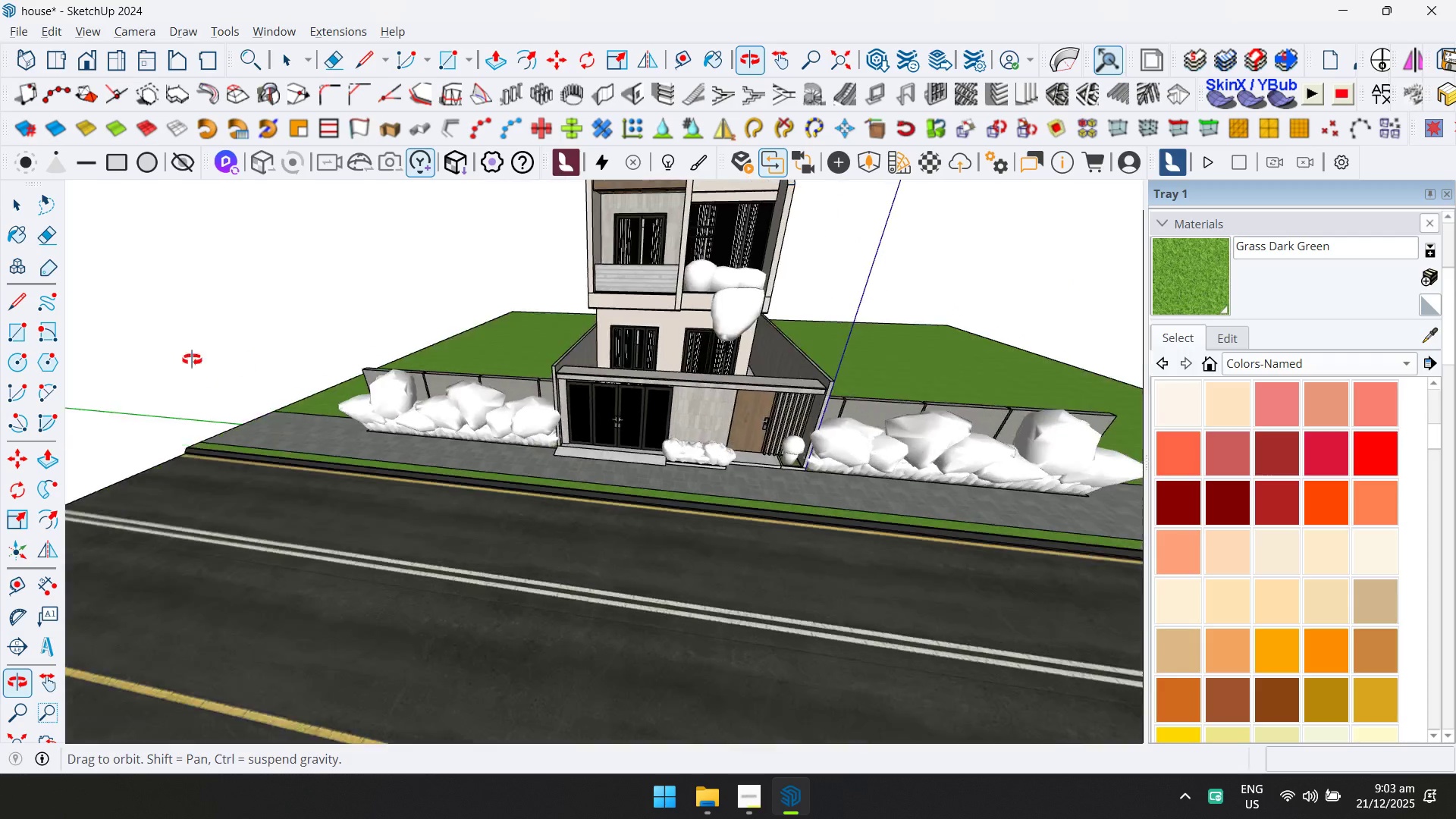 
key(Control+ControlLeft)
 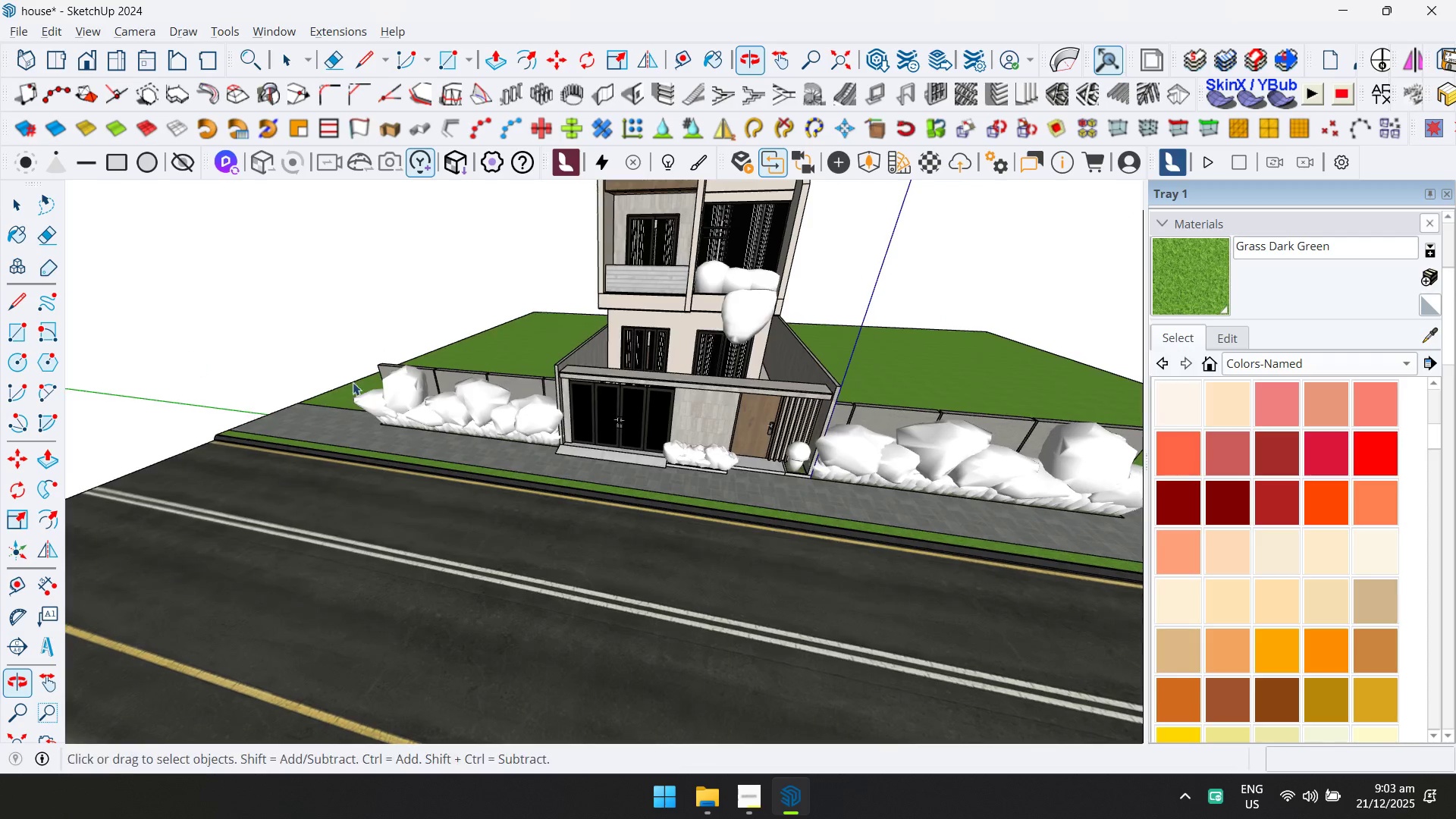 
key(Control+S)
 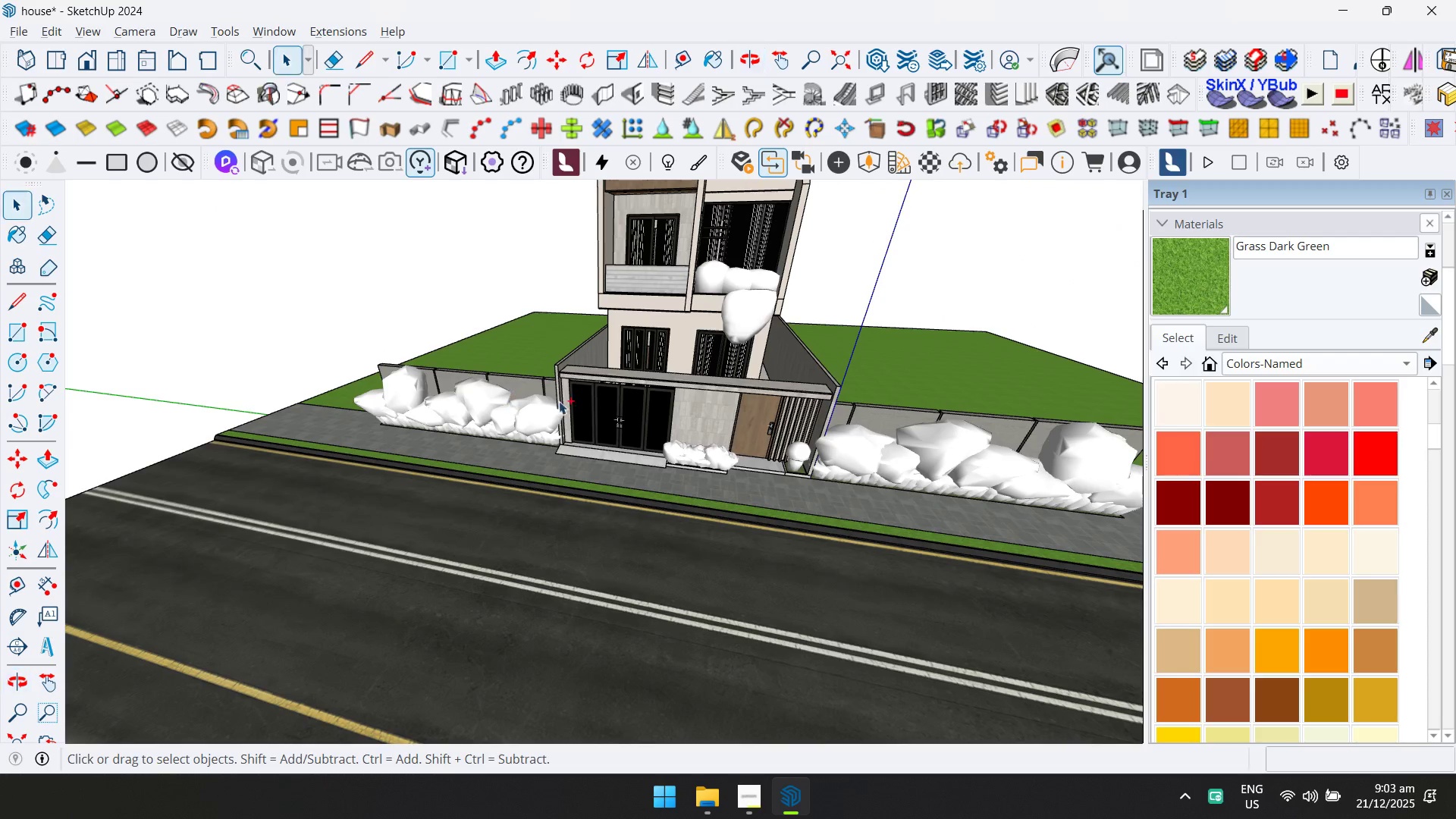 
scroll: coordinate [755, 375], scroll_direction: up, amount: 15.0
 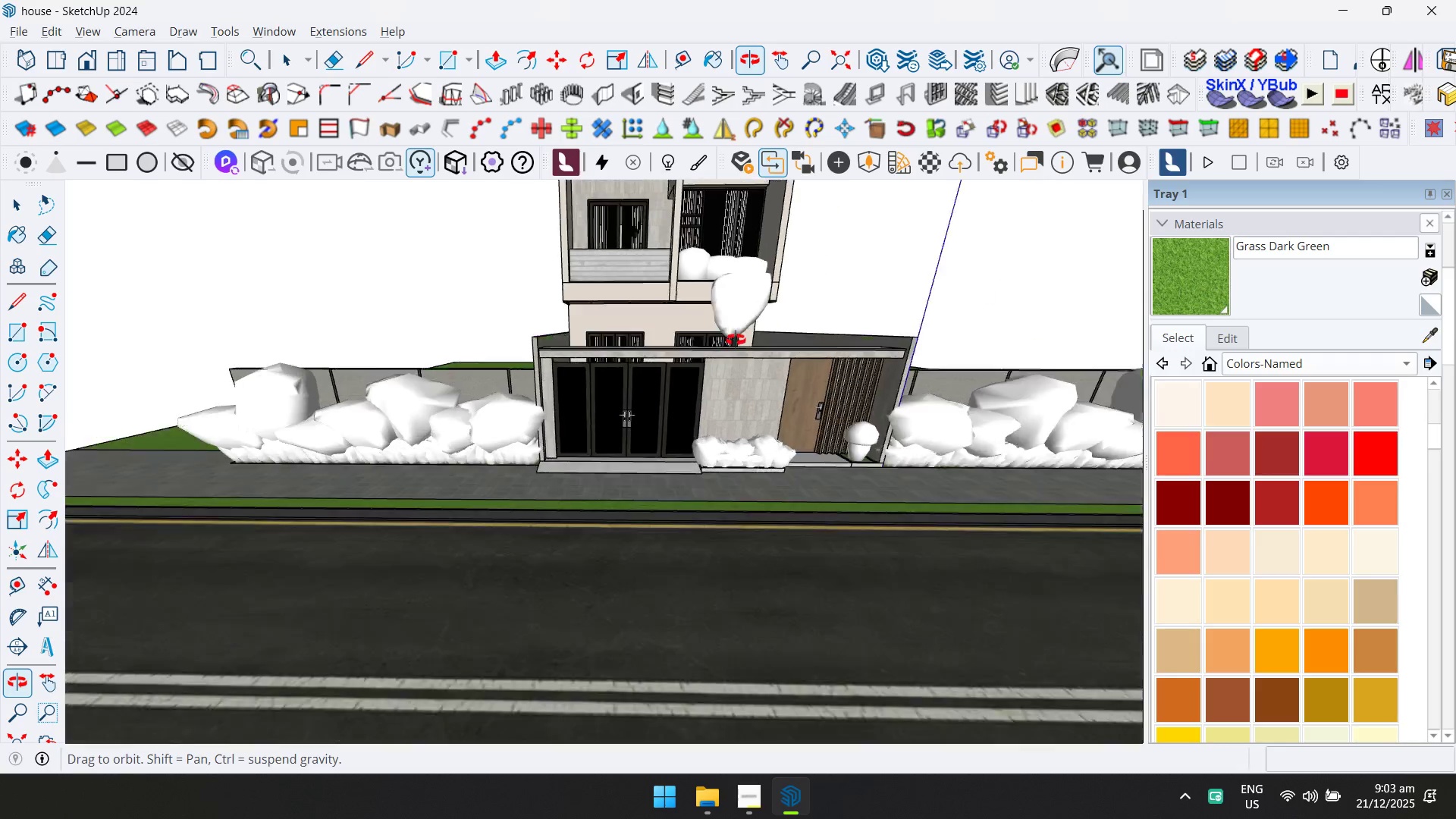 
key(Shift+ShiftLeft)
 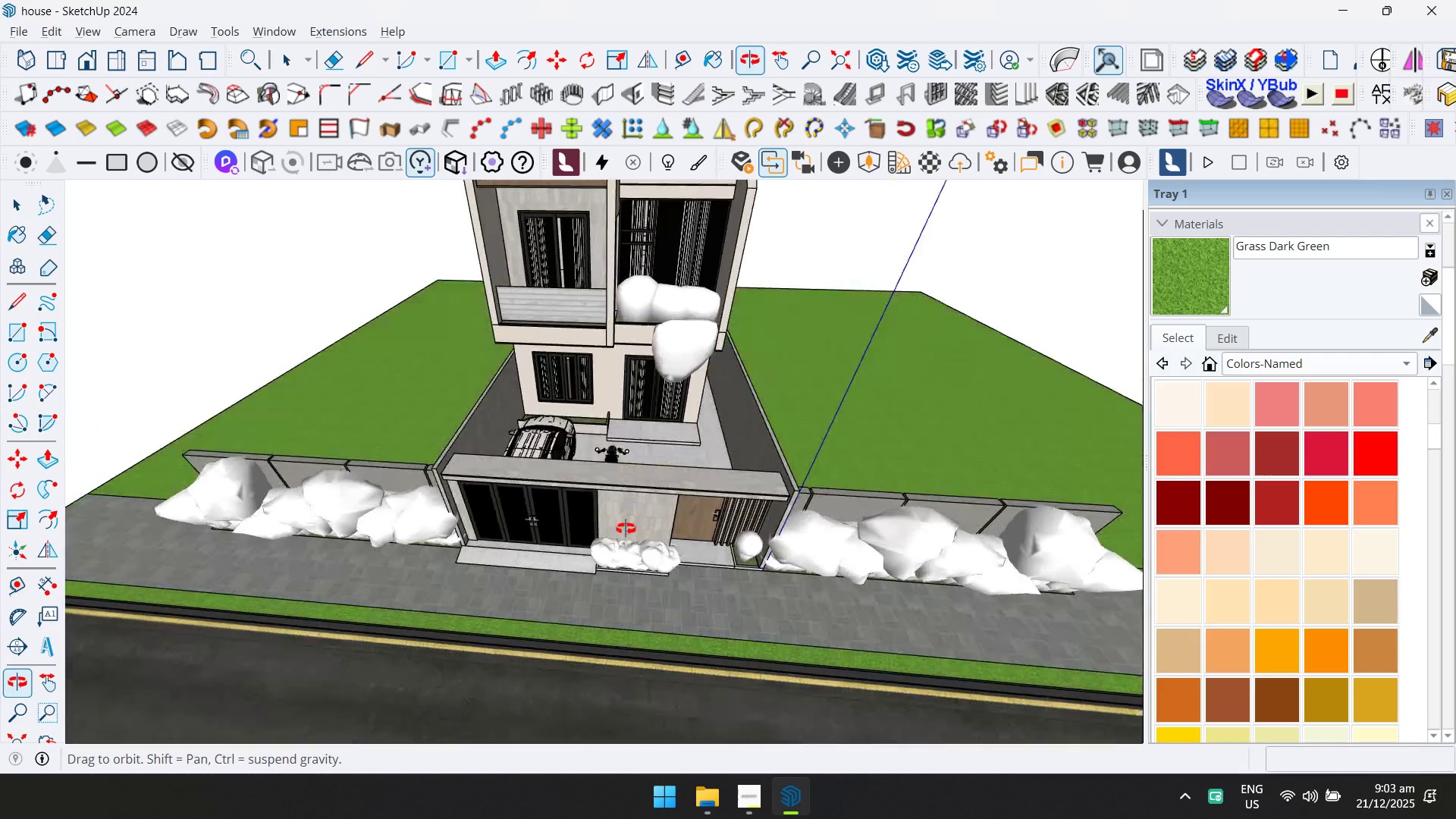 
hold_key(key=ShiftLeft, duration=0.38)
 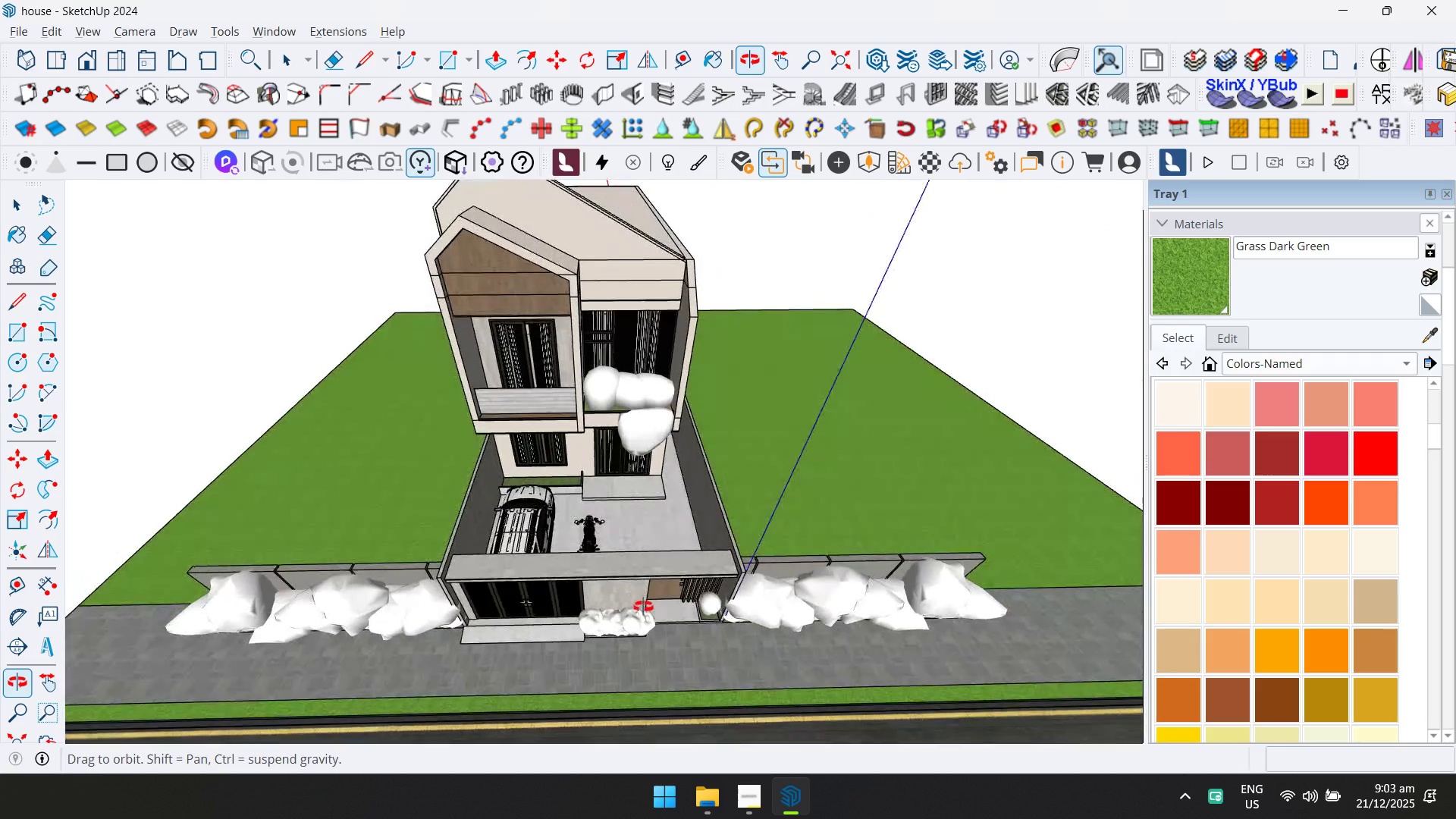 
scroll: coordinate [799, 487], scroll_direction: down, amount: 3.0
 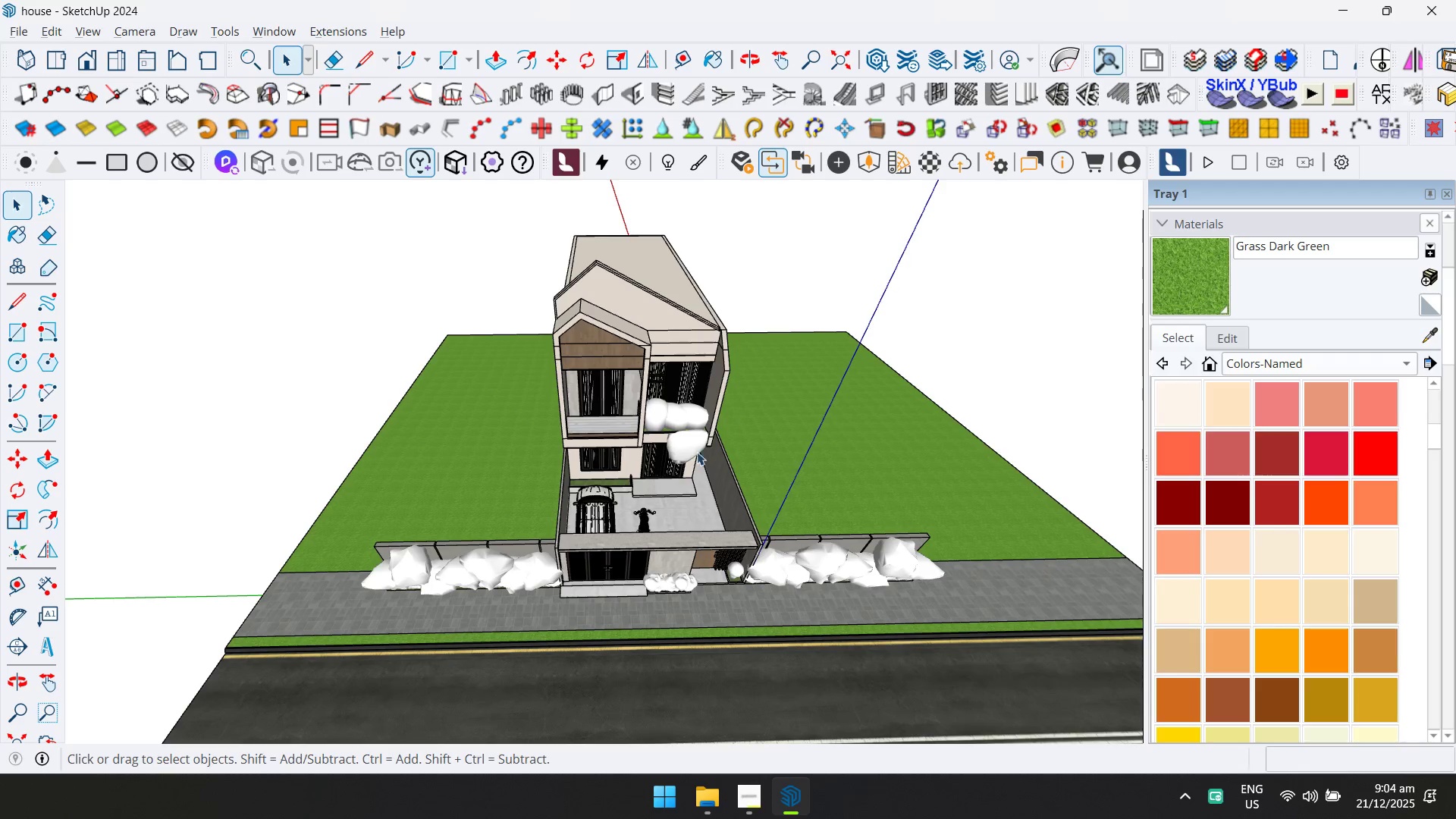 
key(Control+ControlLeft)
 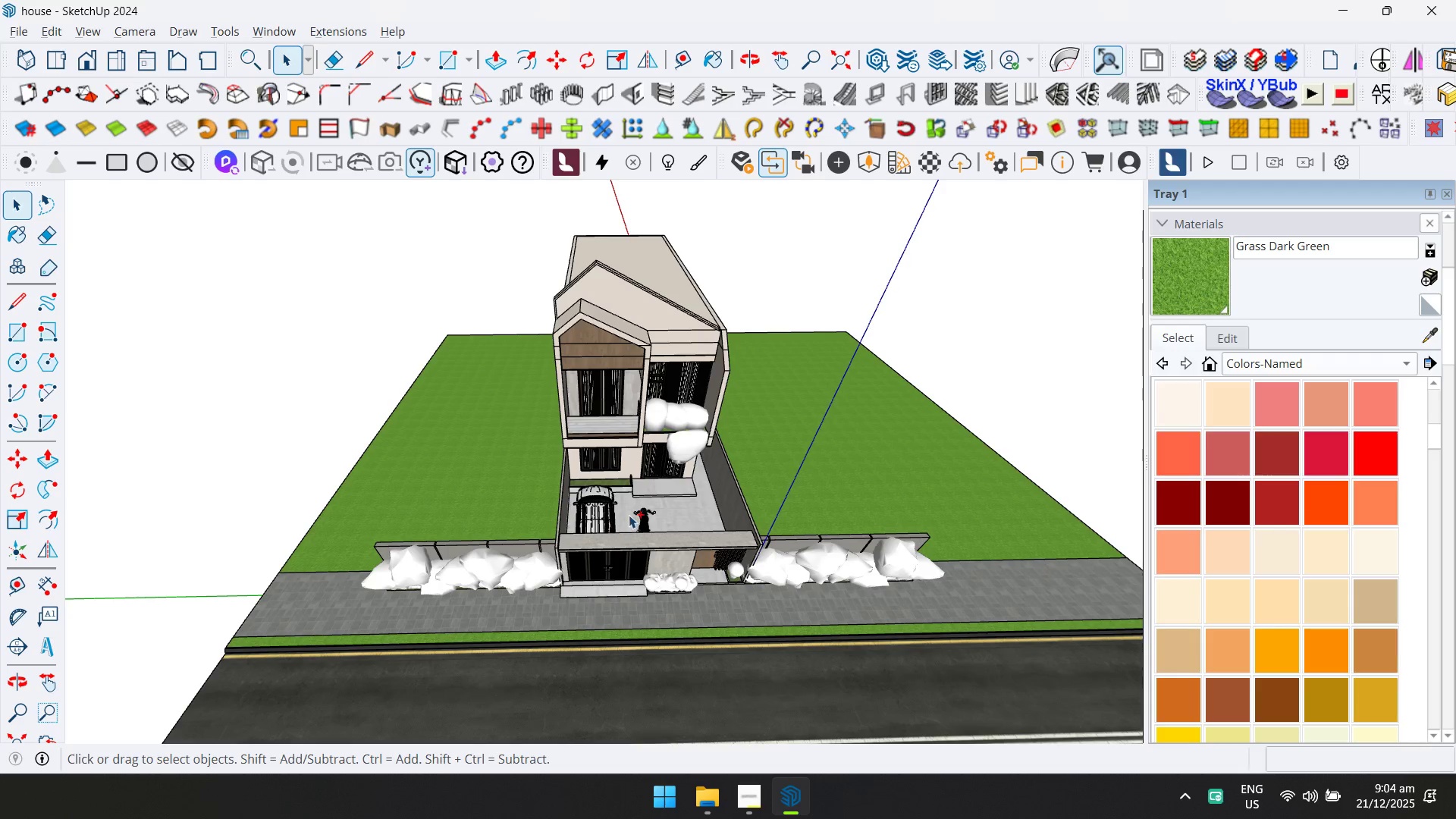 
key(Control+S)
 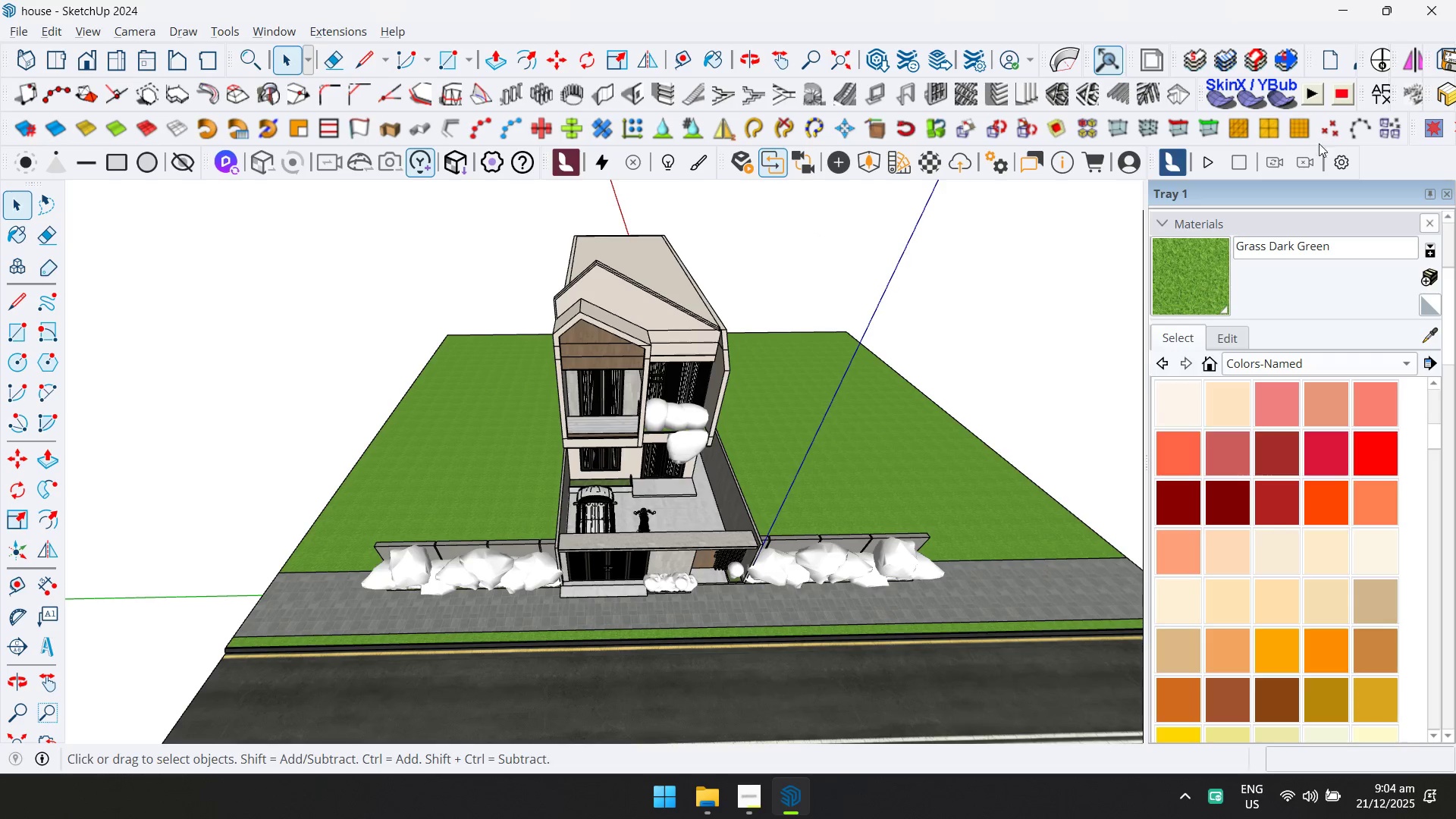 
wait(7.31)
 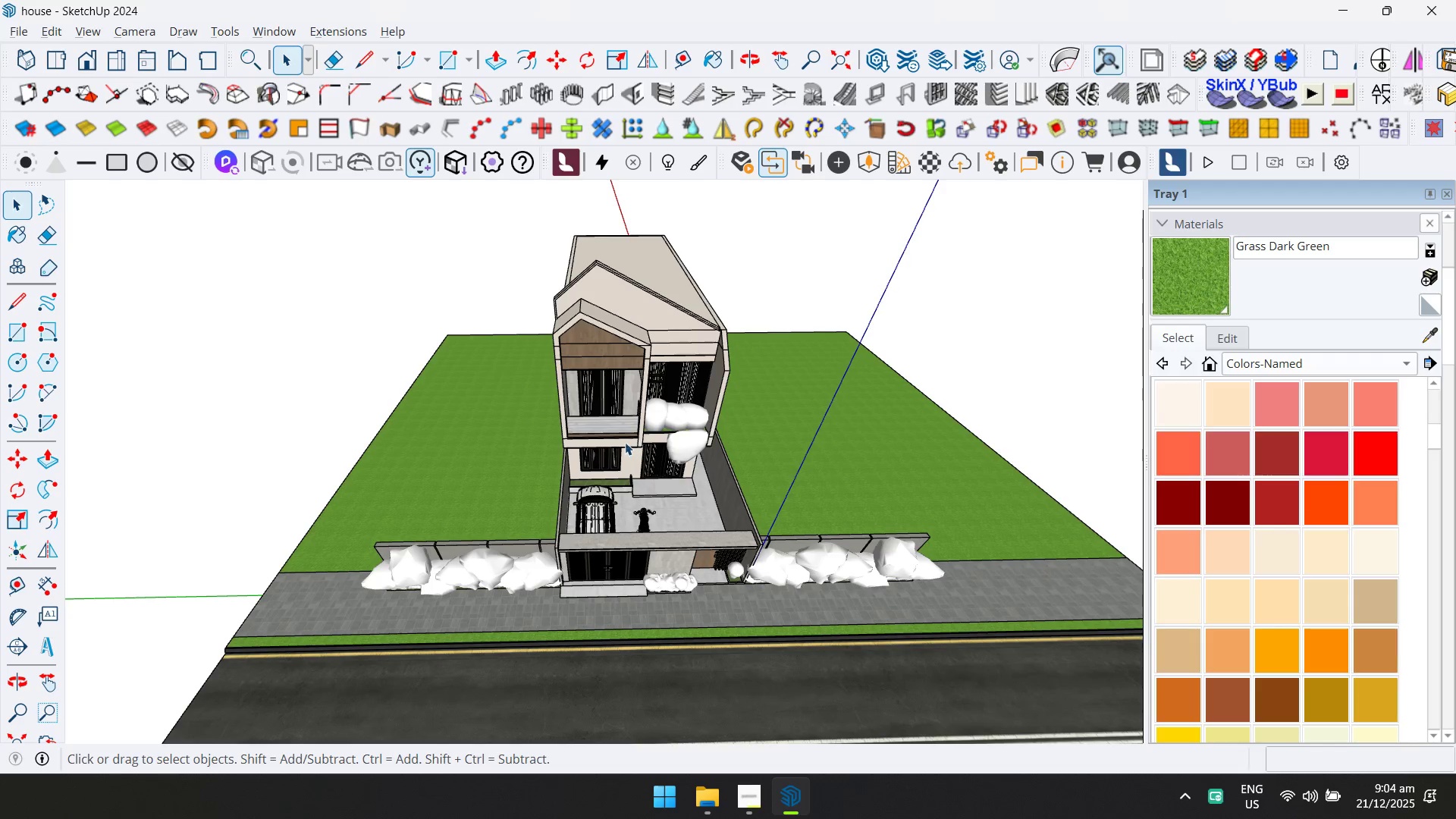 
scroll: coordinate [741, 389], scroll_direction: down, amount: 4.0
 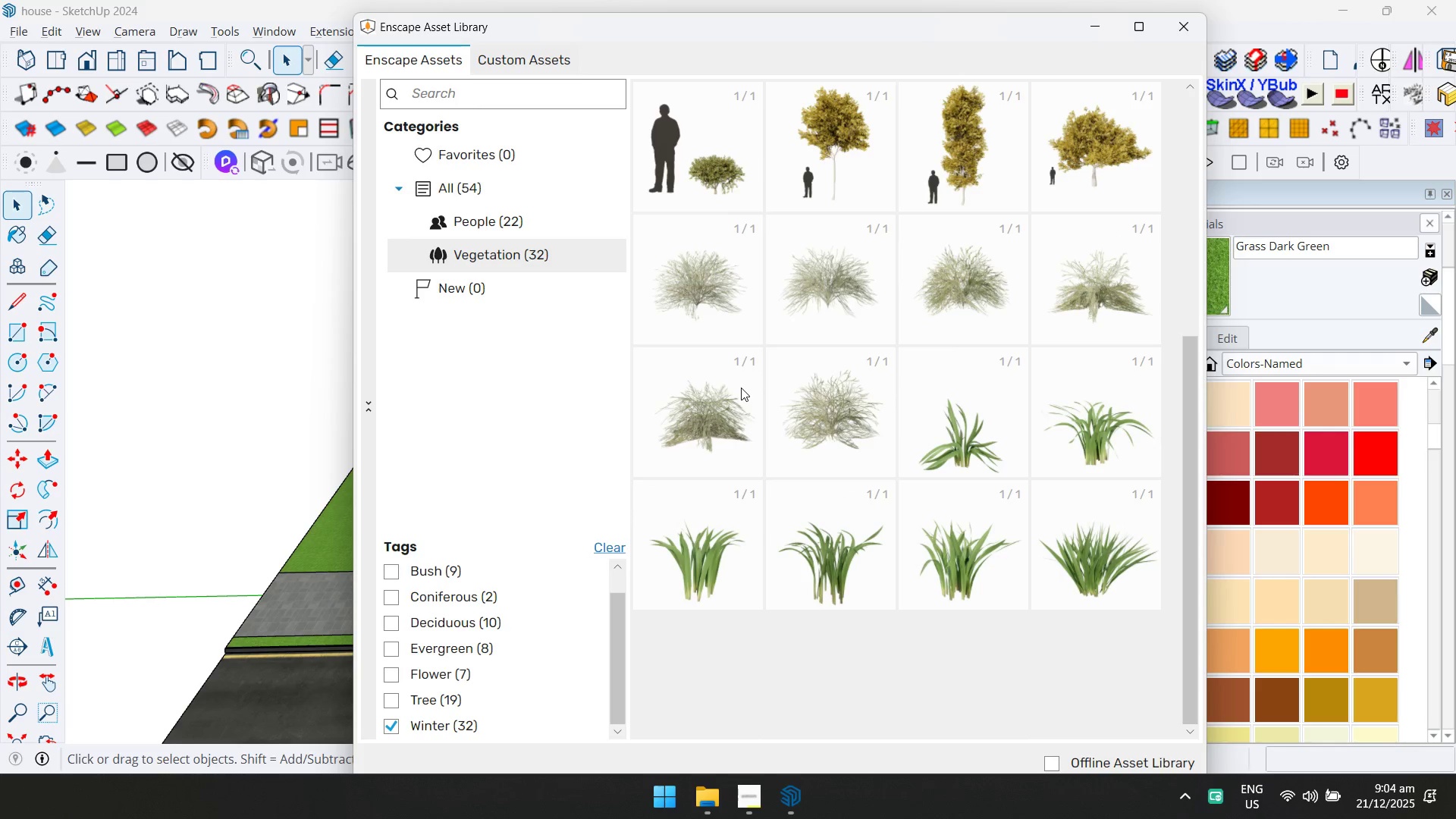 
scroll: coordinate [741, 388], scroll_direction: up, amount: 3.0
 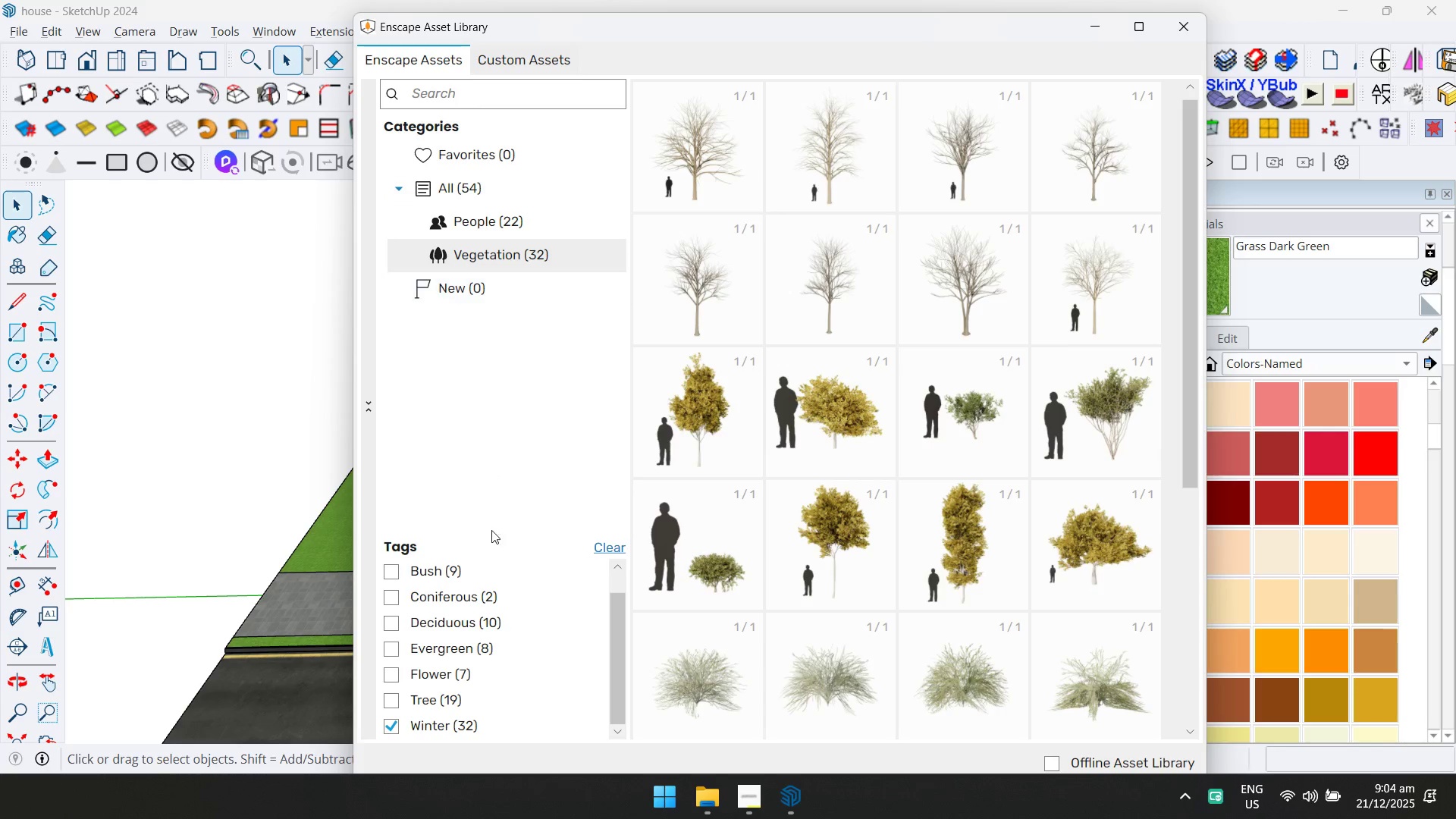 
left_click([613, 548])
 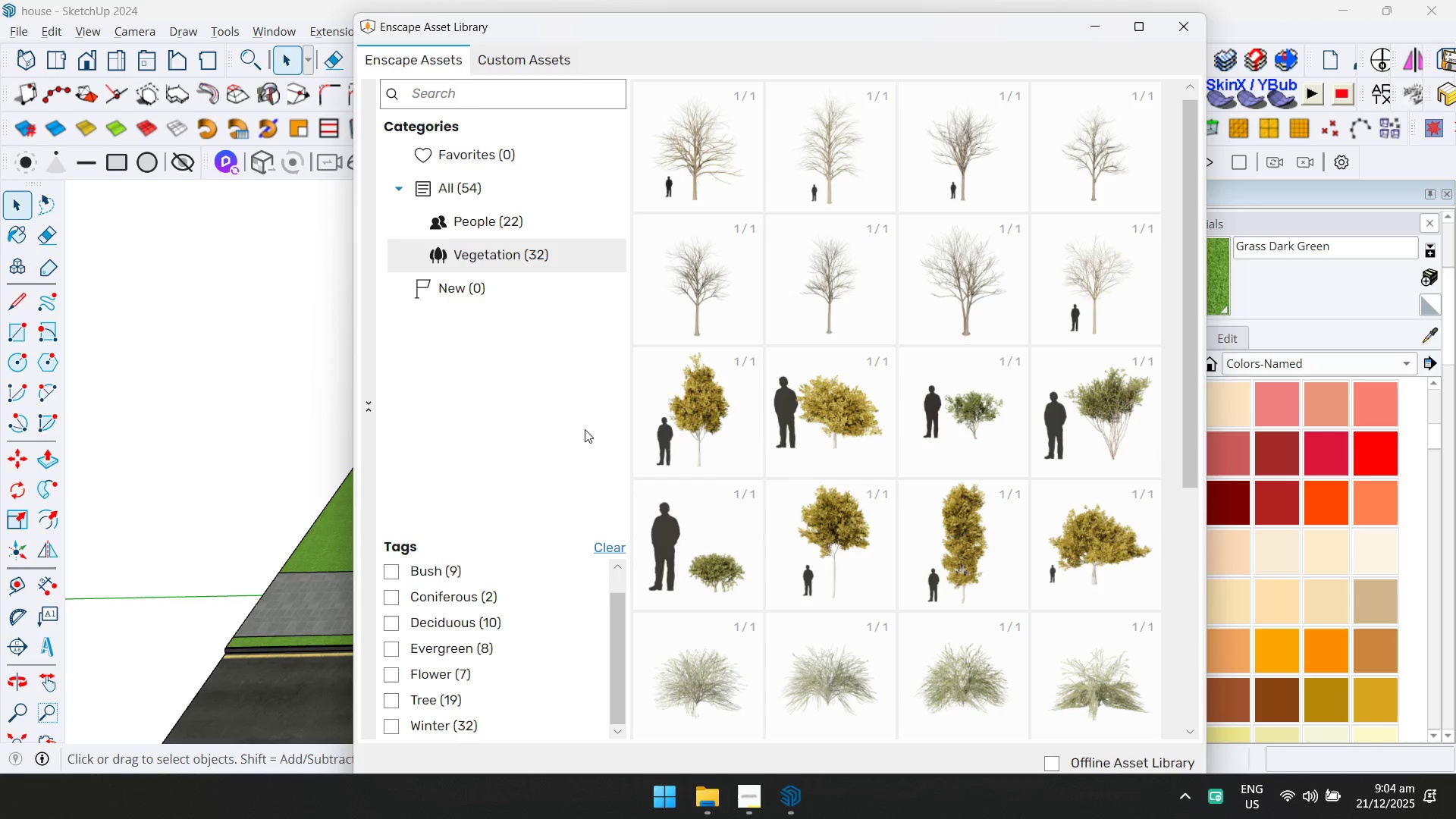 
mouse_move([547, 165])
 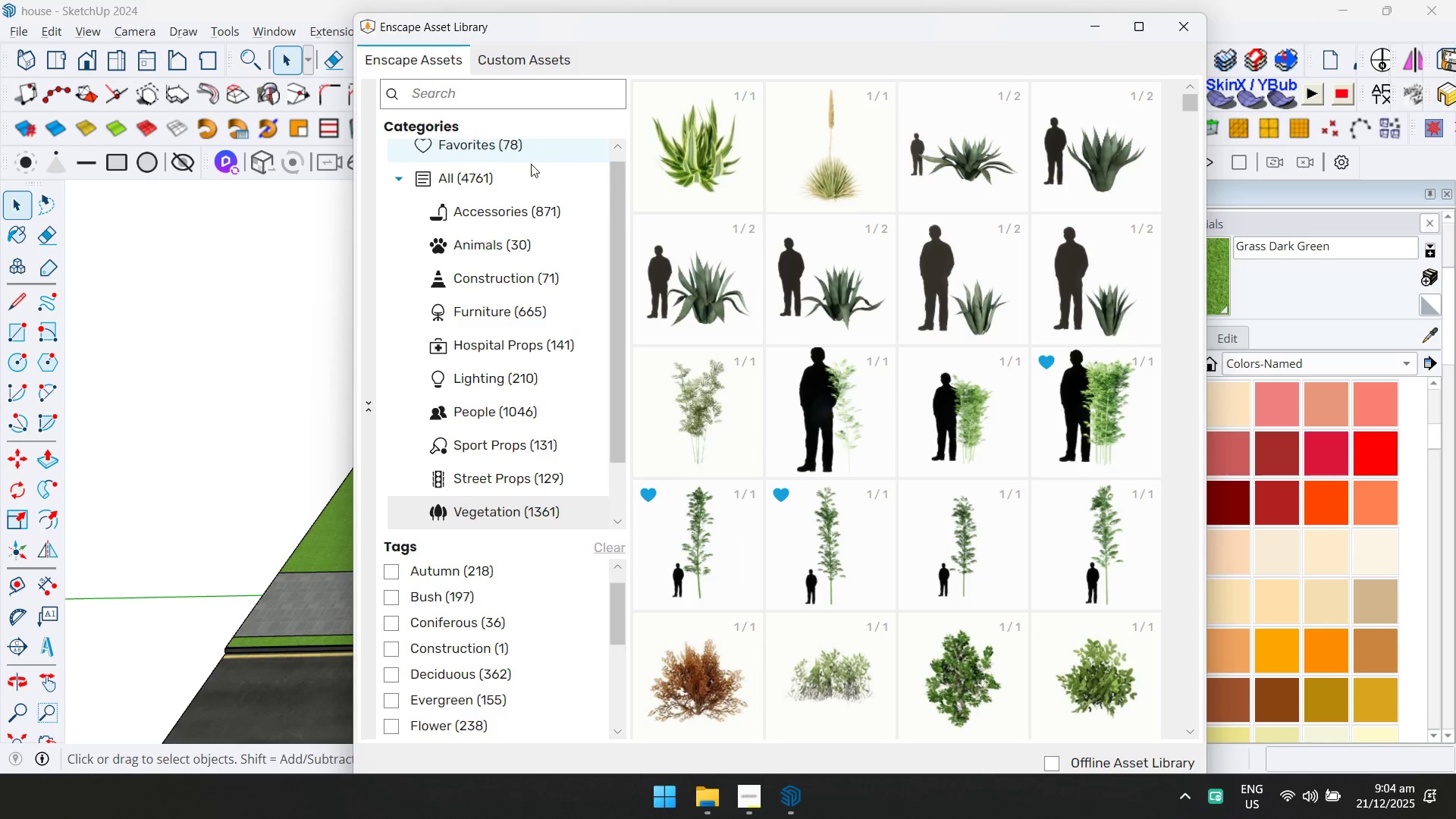 
left_click([538, 160])
 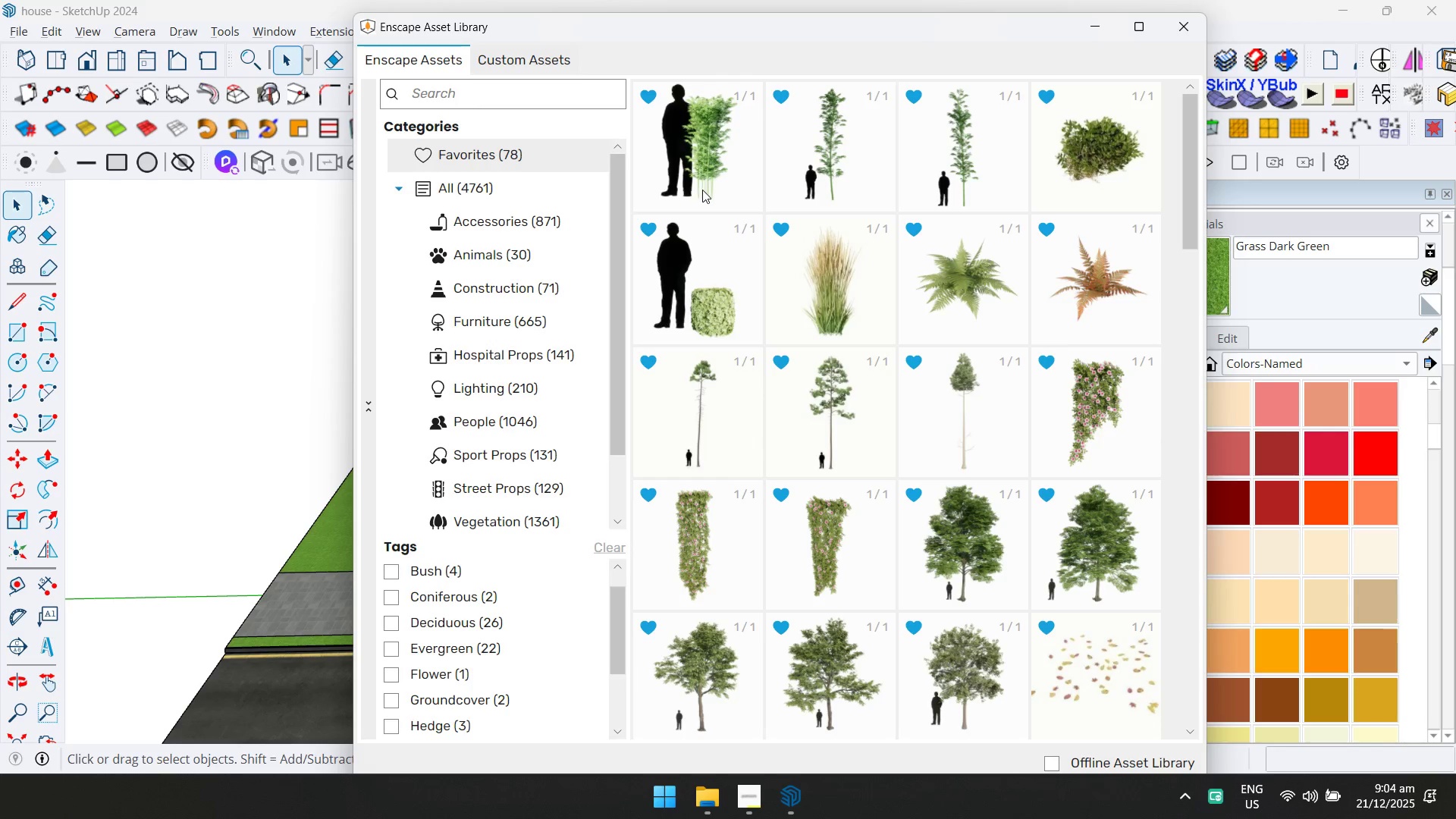 
scroll: coordinate [526, 186], scroll_direction: up, amount: 3.0
 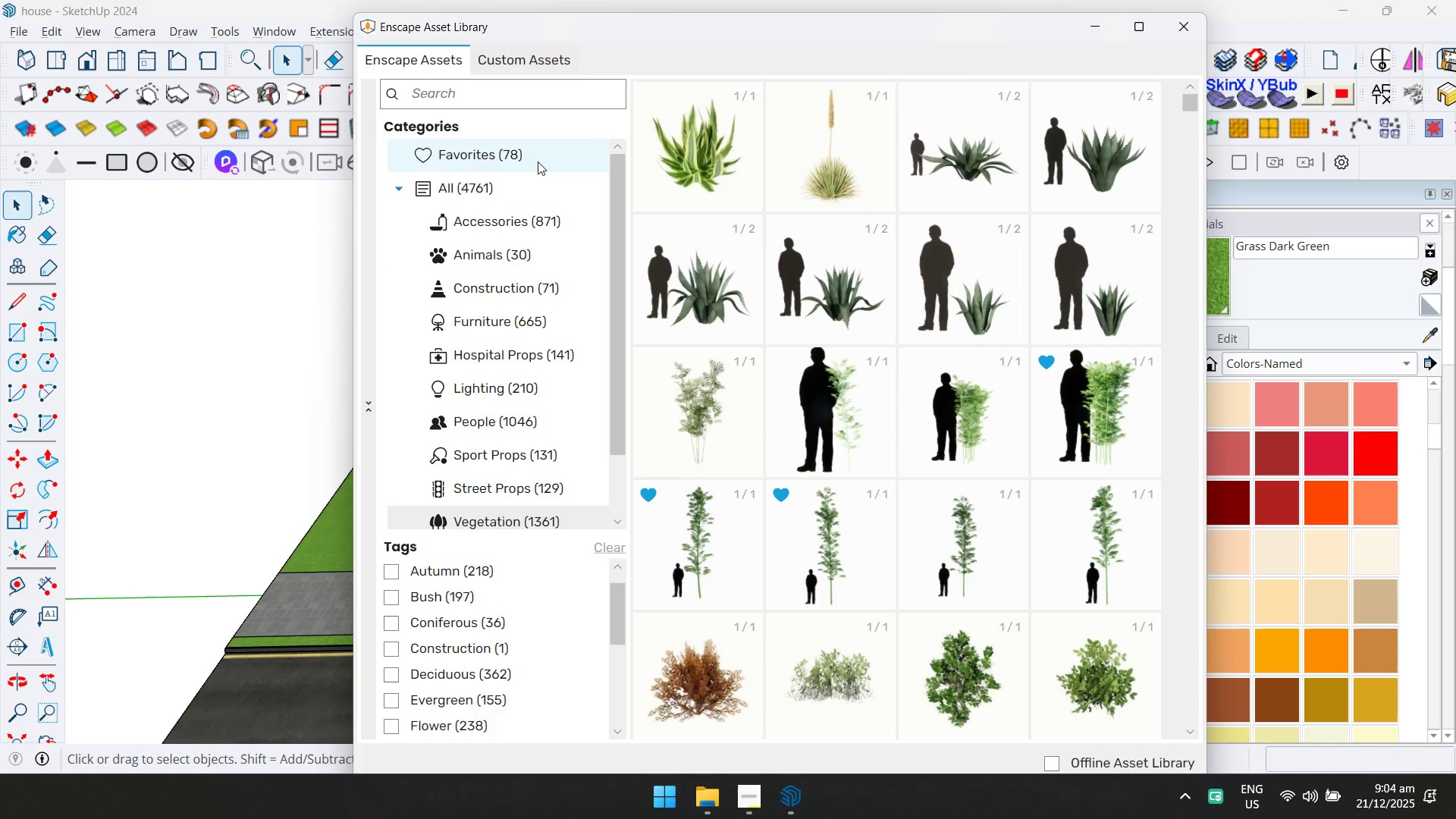 
wait(13.63)
 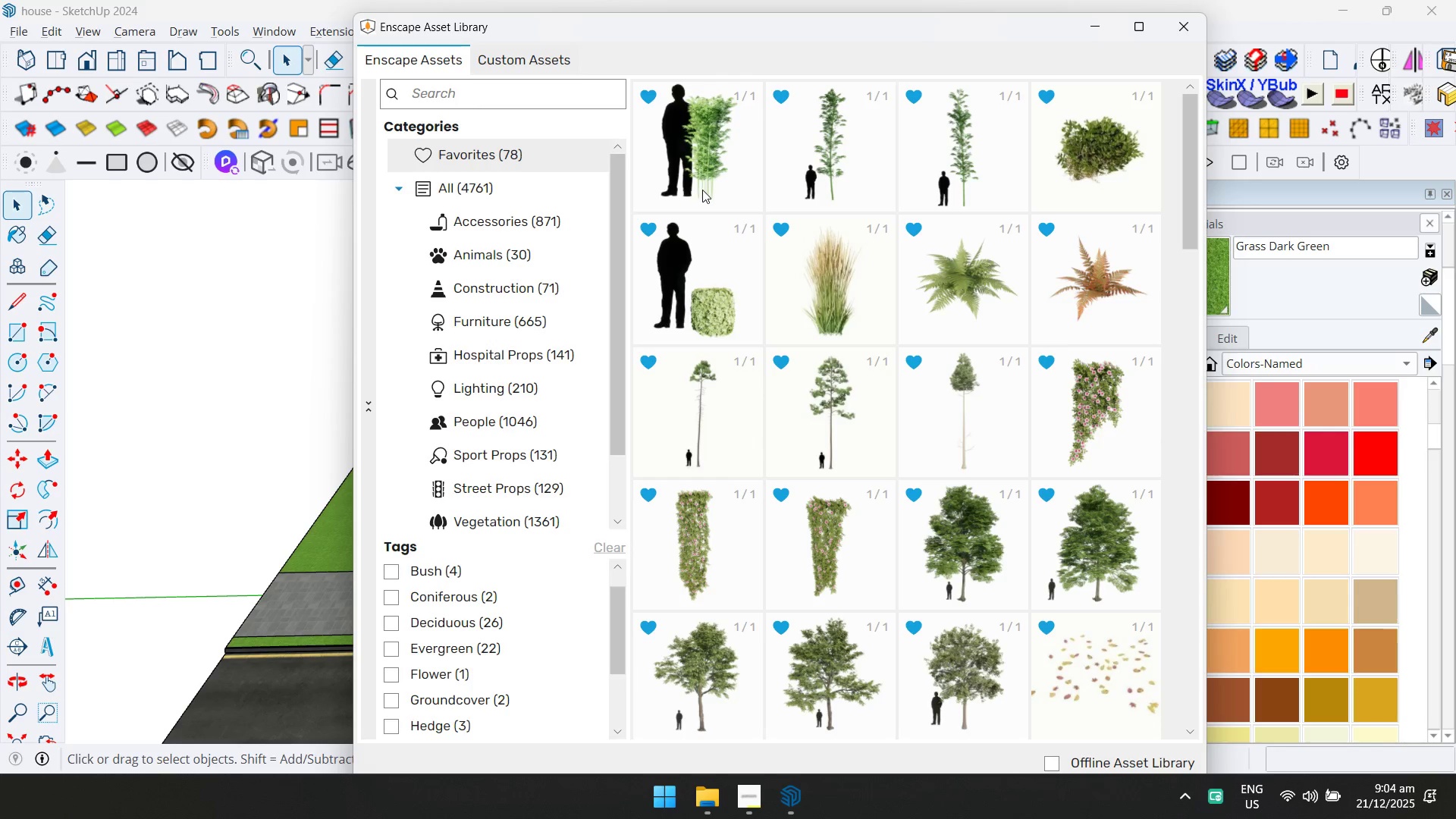 
scroll: coordinate [1096, 672], scroll_direction: down, amount: 5.0
 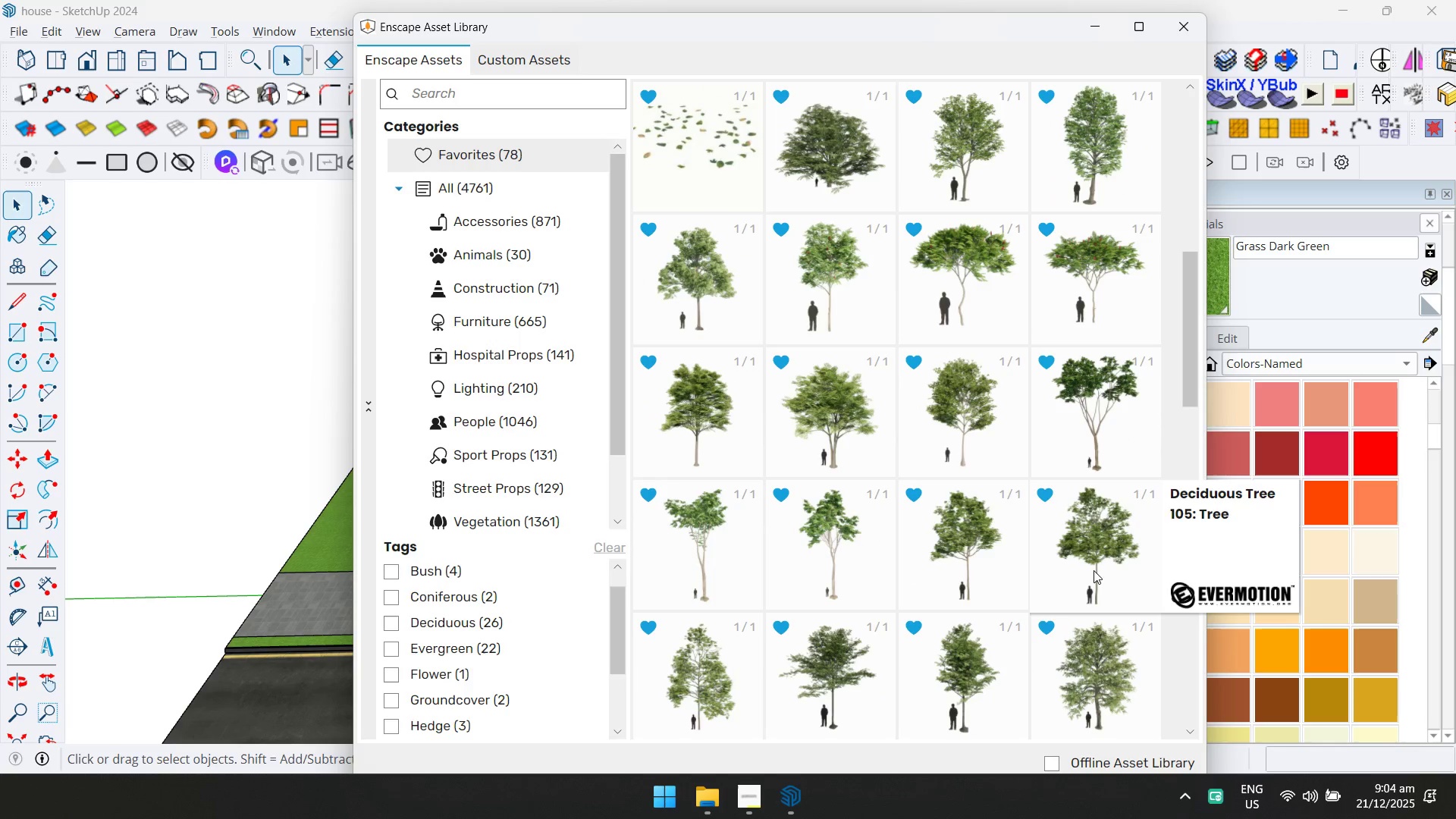 
double_click([1094, 570])